 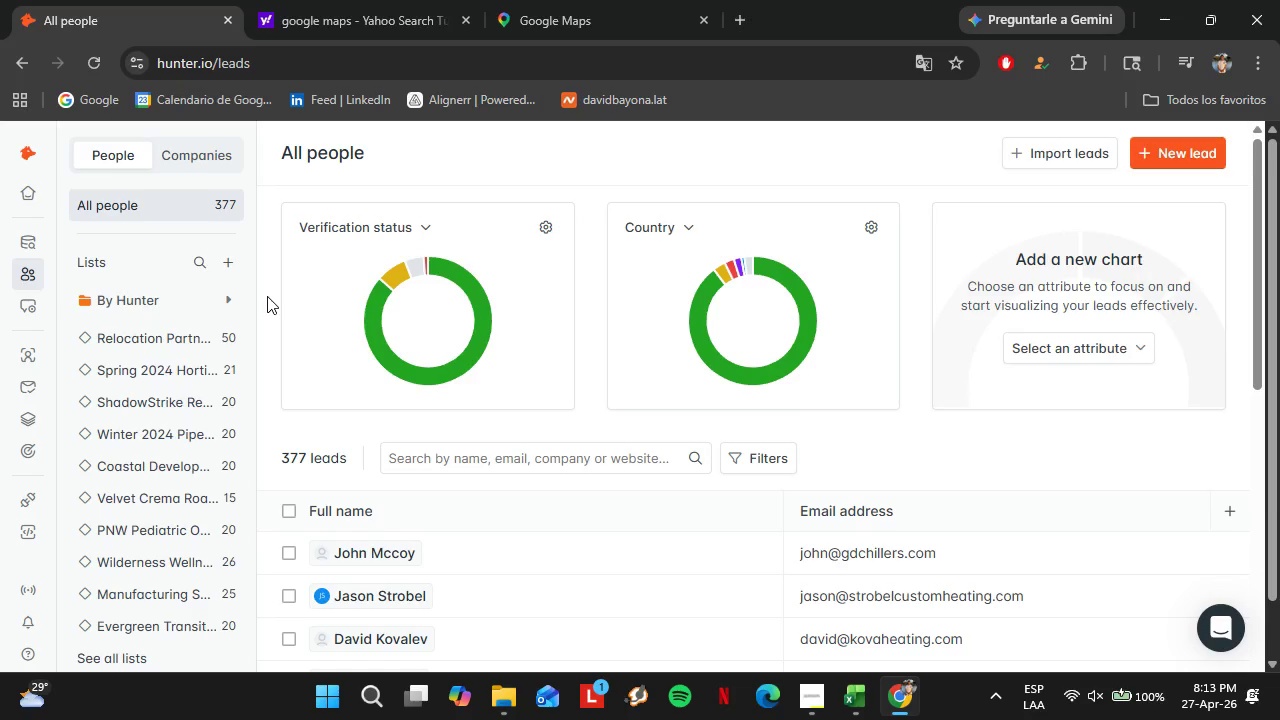 
scroll: coordinate [211, 500], scroll_direction: down, amount: 5.0
 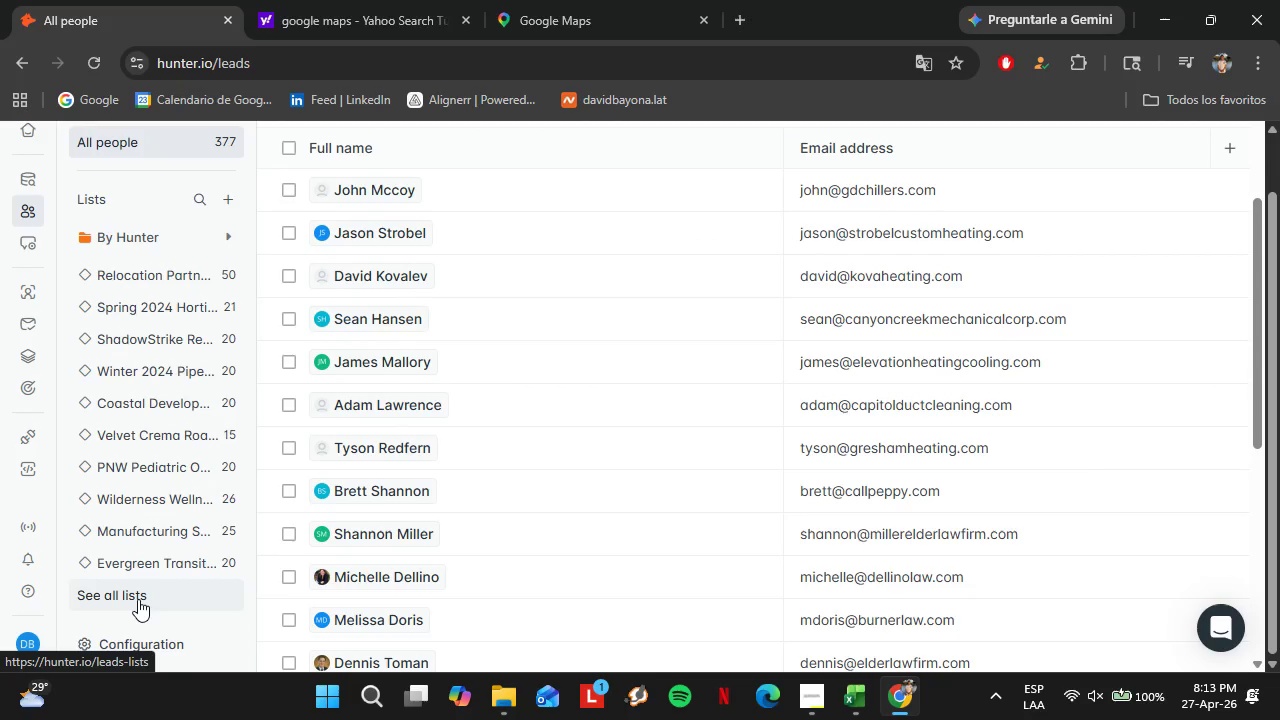 
left_click([138, 598])
 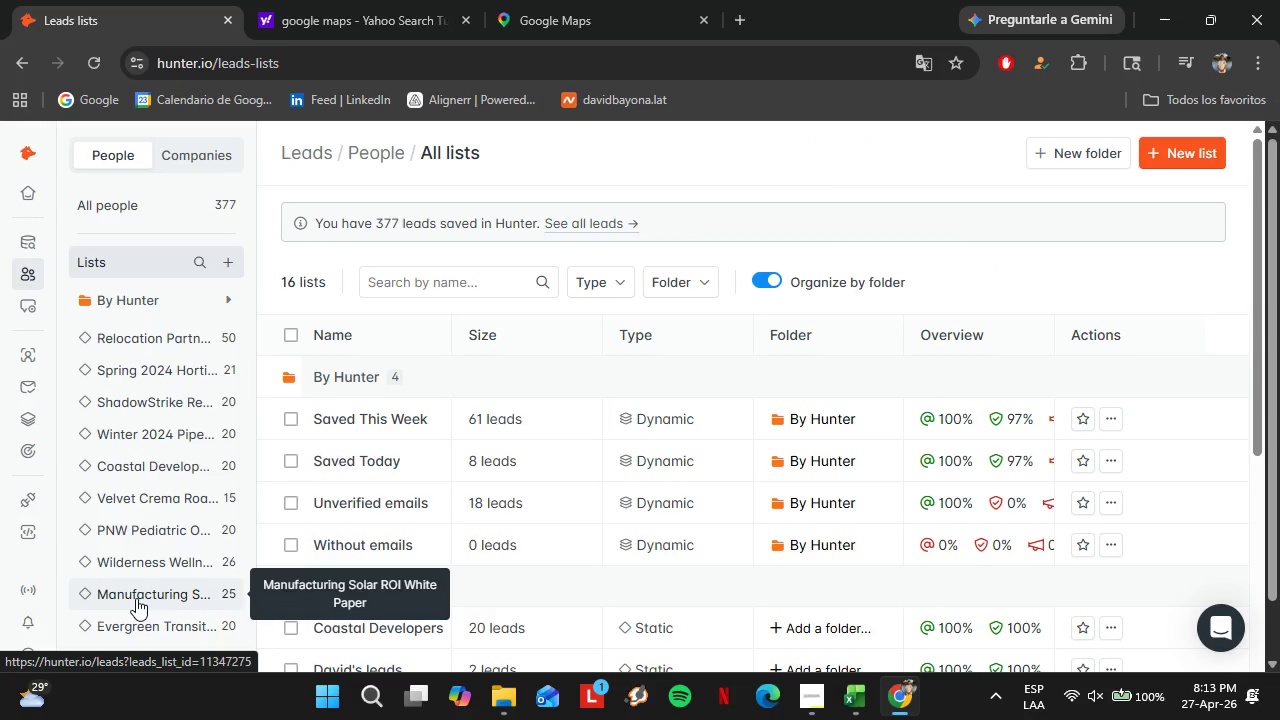 
wait(15.84)
 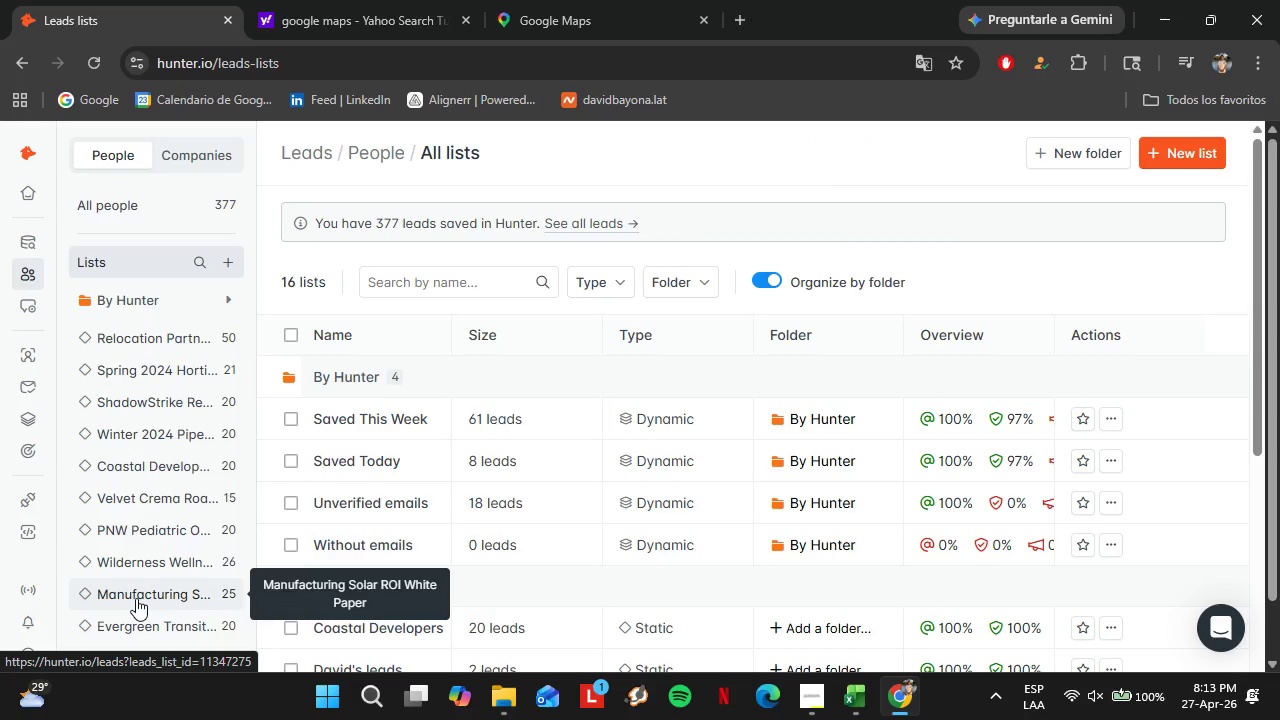 
scroll: coordinate [476, 452], scroll_direction: down, amount: 4.0
 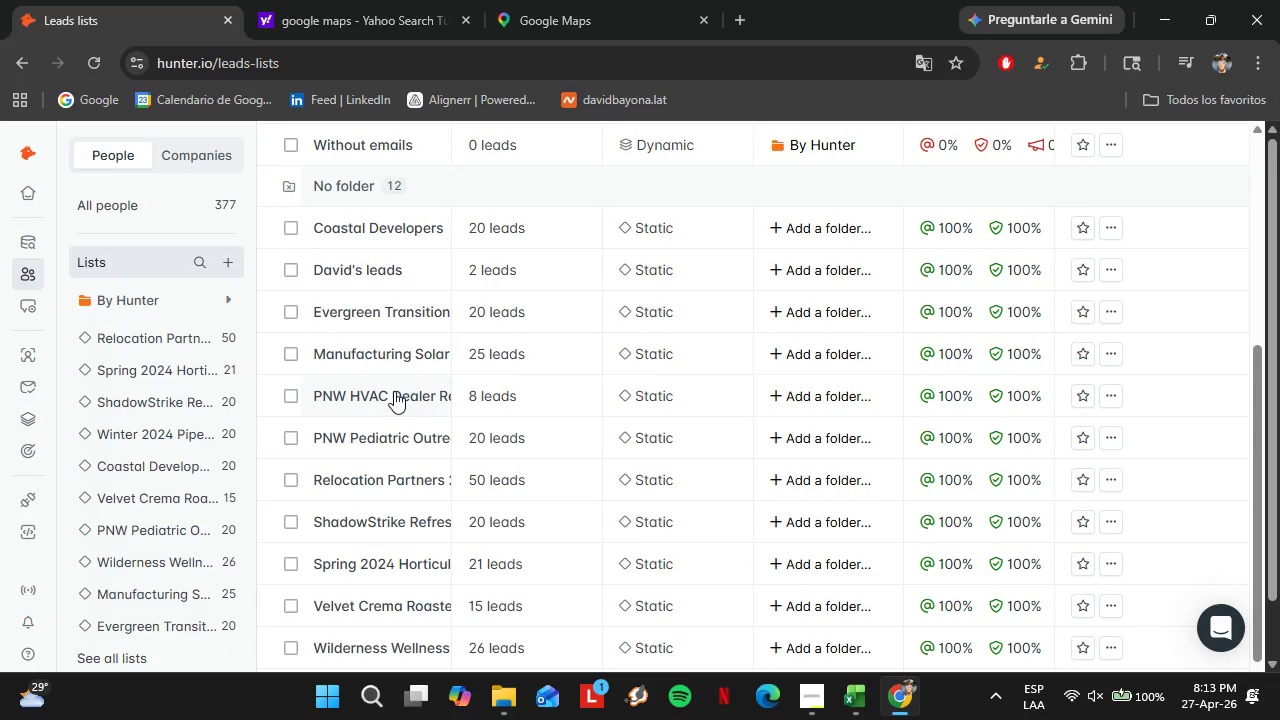 
left_click([394, 390])
 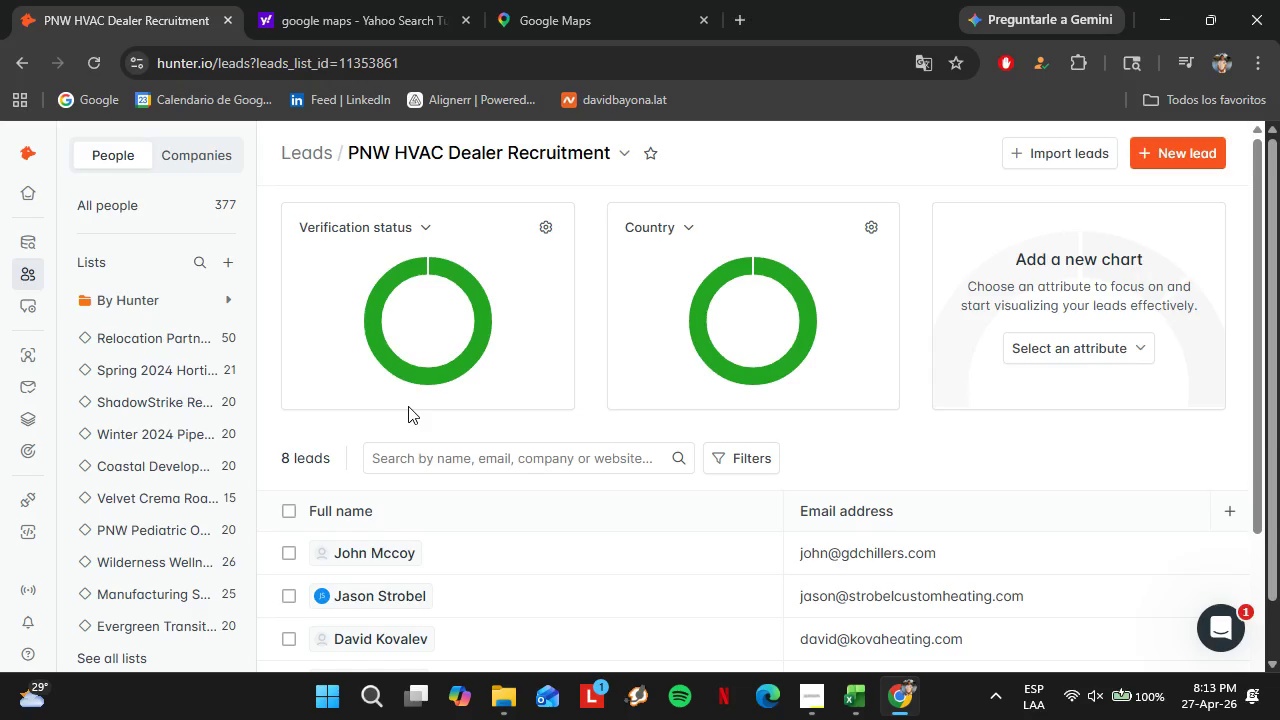 
wait(17.97)
 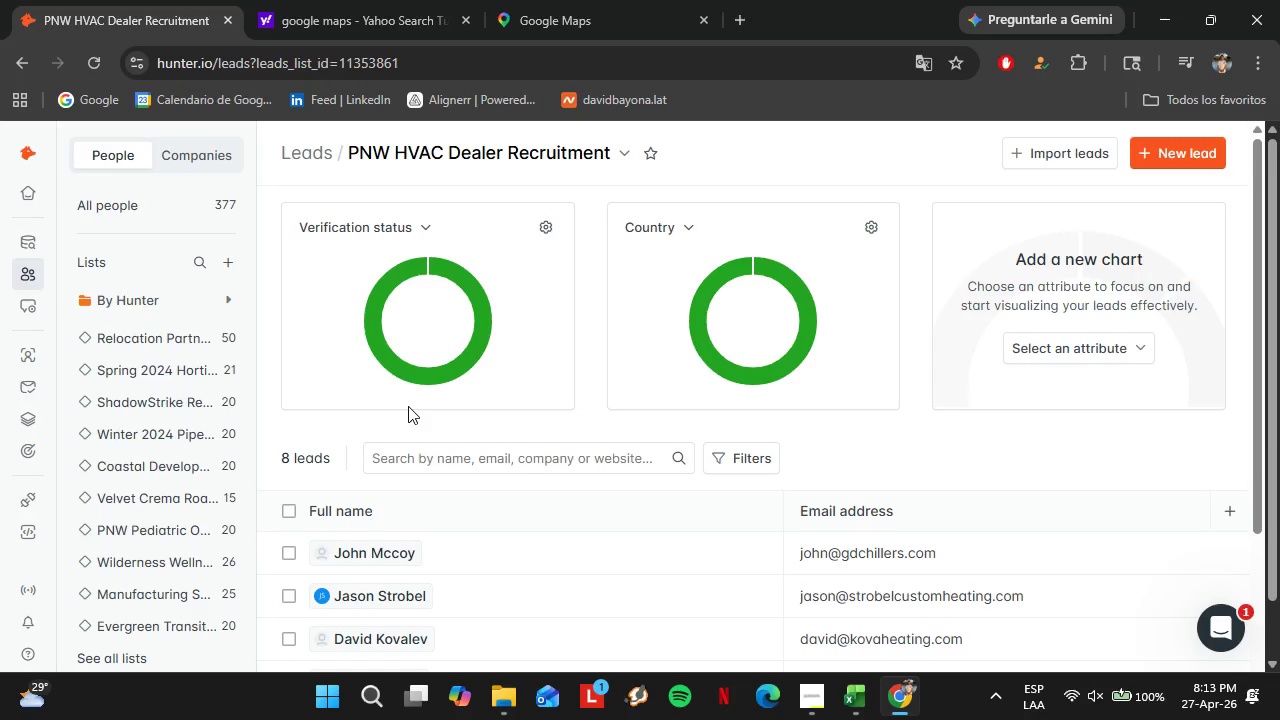 
scroll: coordinate [546, 526], scroll_direction: down, amount: 4.0
 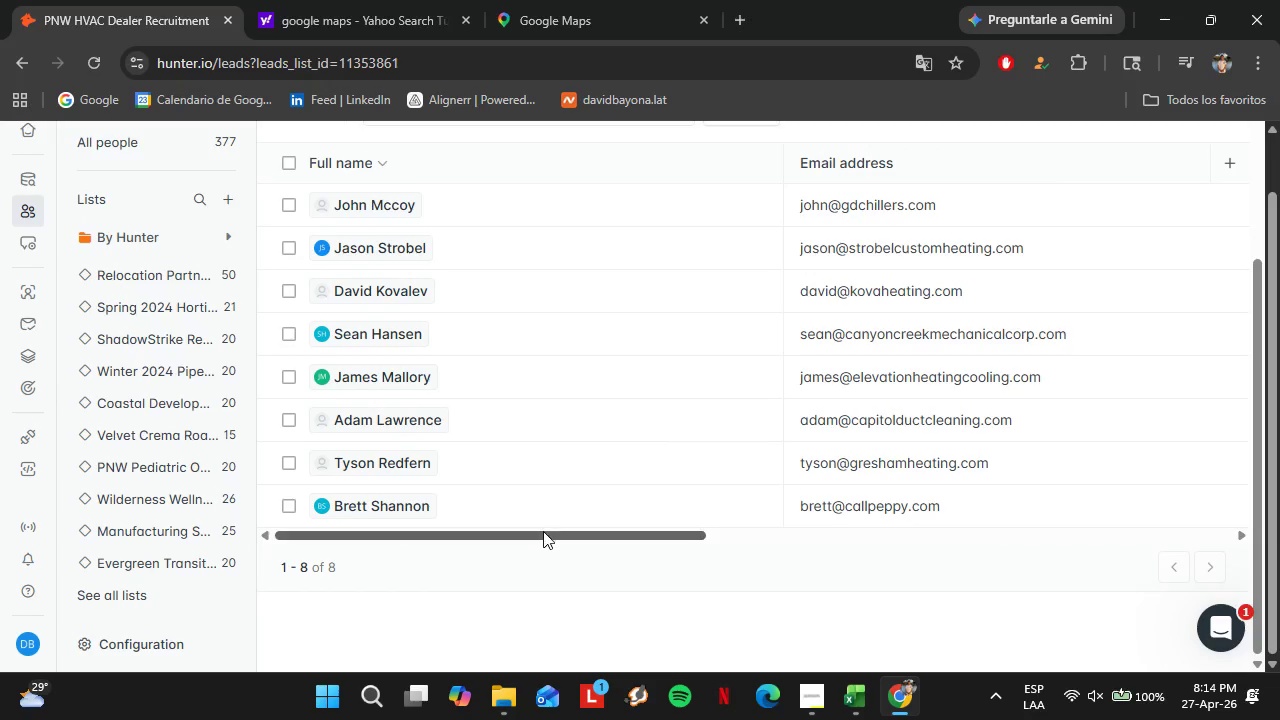 
left_click_drag(start_coordinate=[541, 534], to_coordinate=[831, 552])
 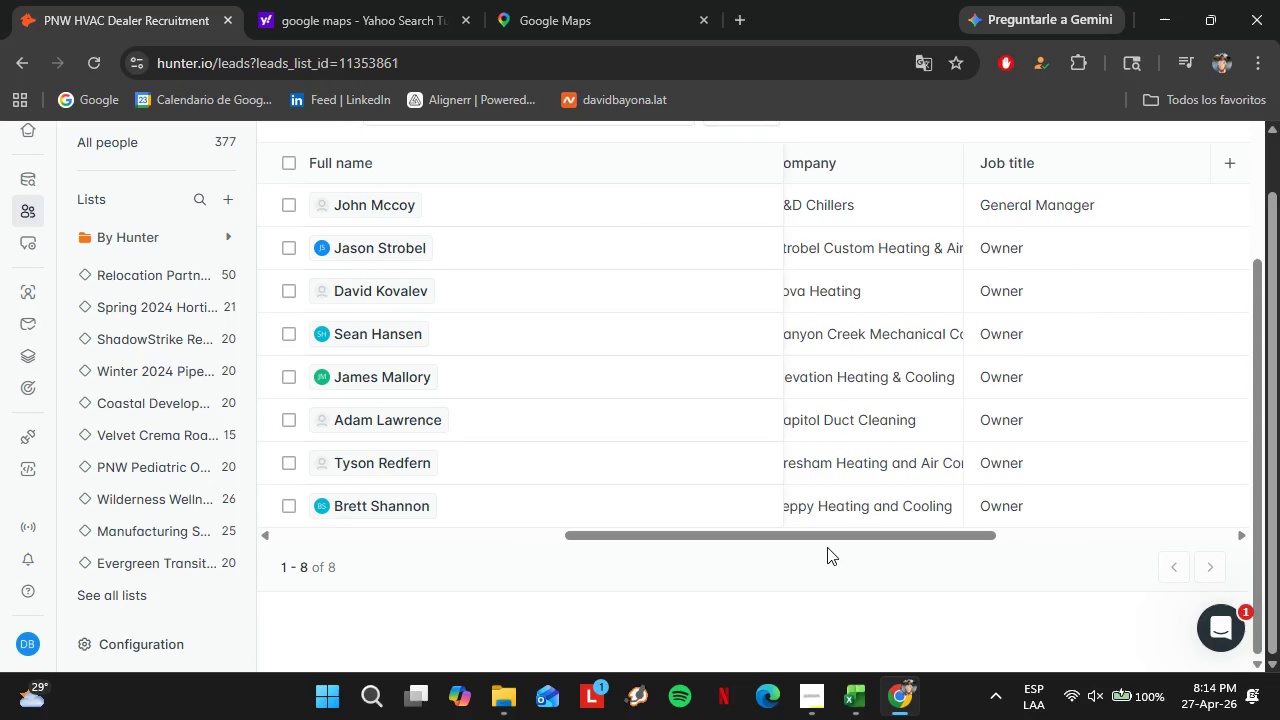 
wait(29.16)
 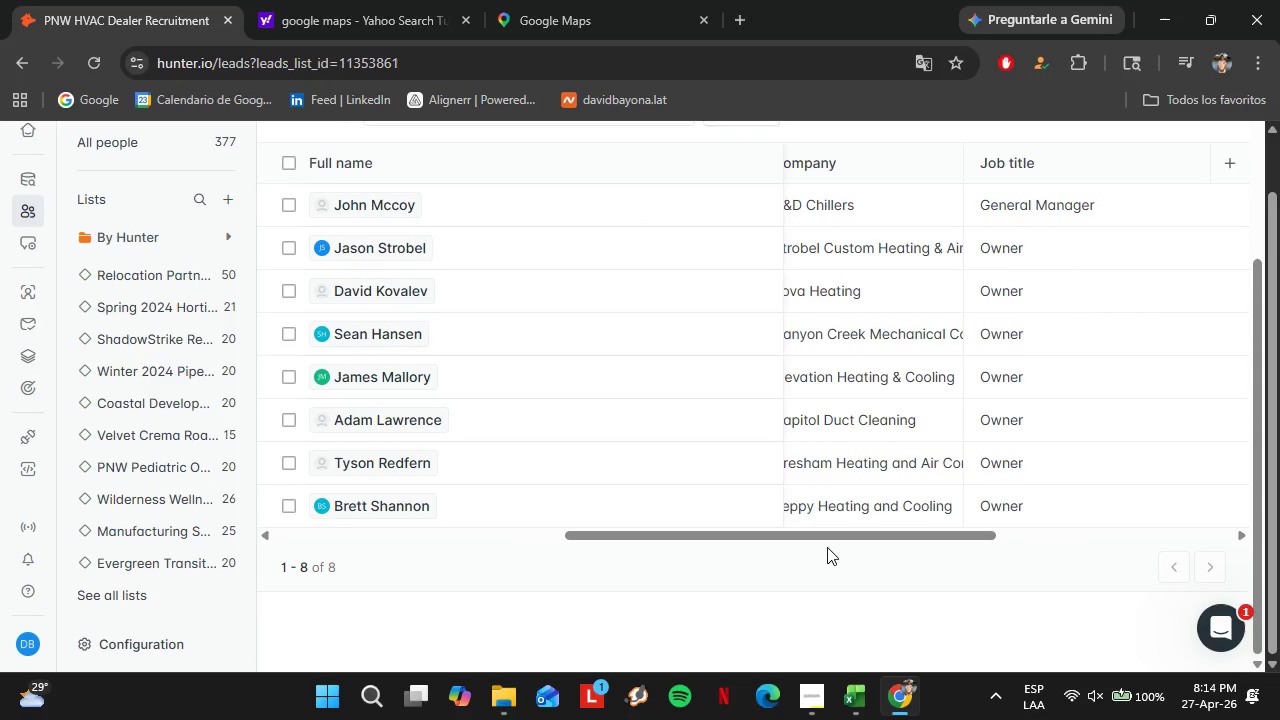 
left_click_drag(start_coordinate=[794, 536], to_coordinate=[701, 539])
 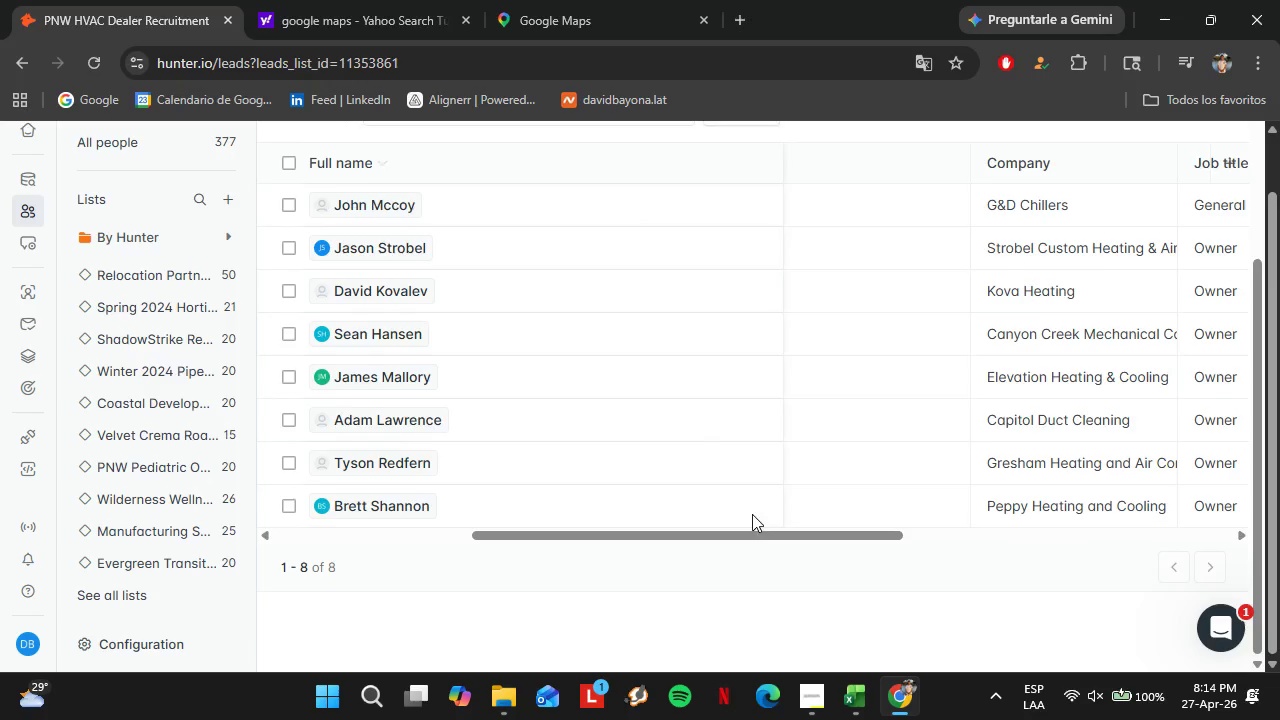 
scroll: coordinate [752, 512], scroll_direction: up, amount: 2.0
 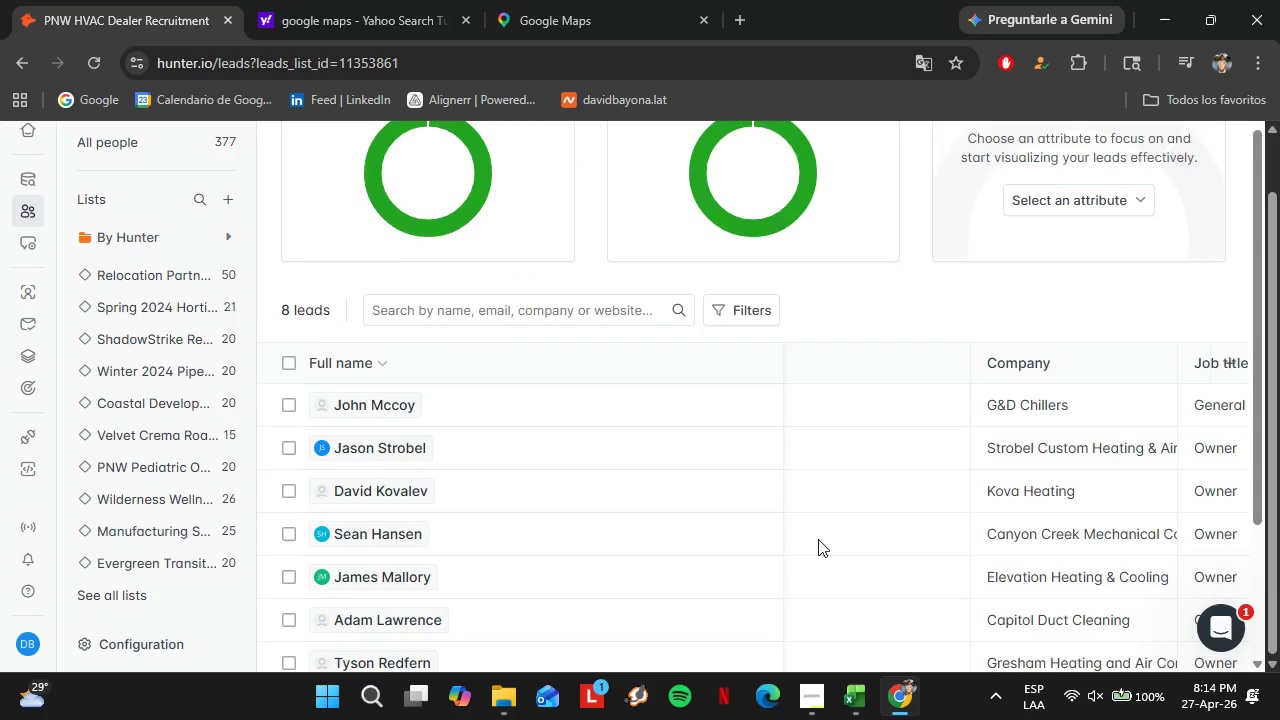 
scroll: coordinate [819, 539], scroll_direction: down, amount: 2.0
 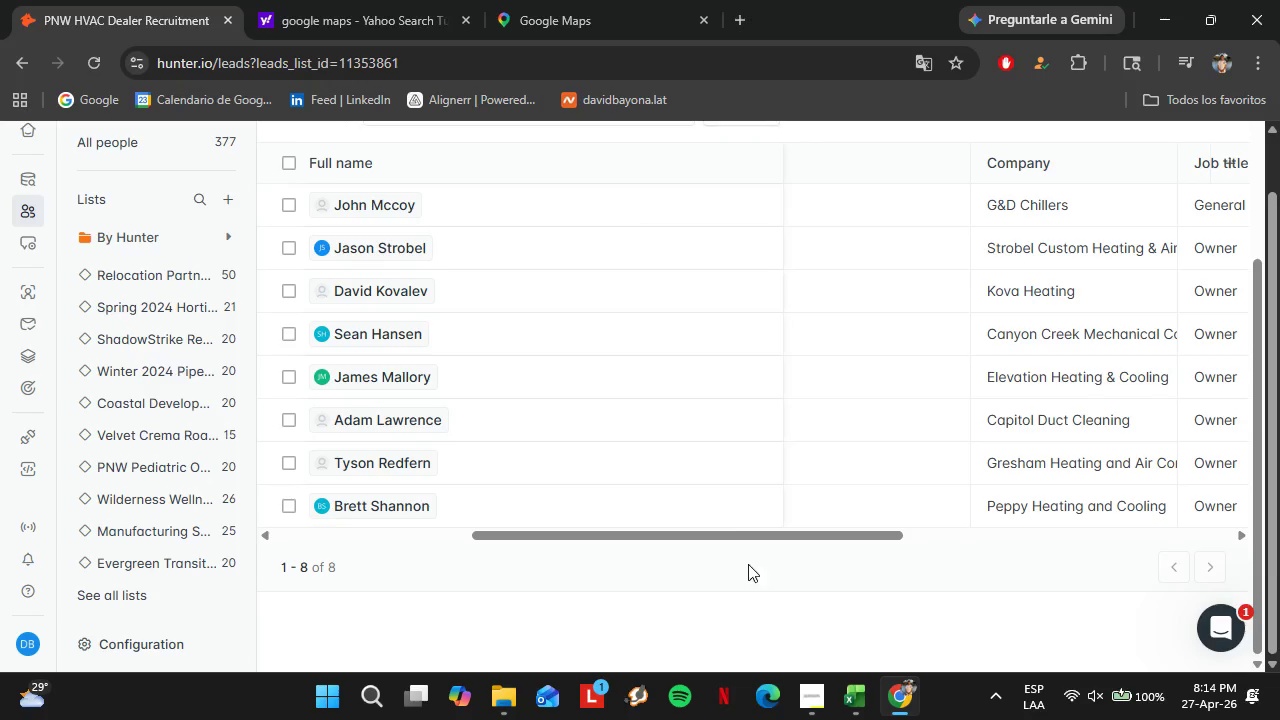 
left_click_drag(start_coordinate=[734, 532], to_coordinate=[499, 506])
 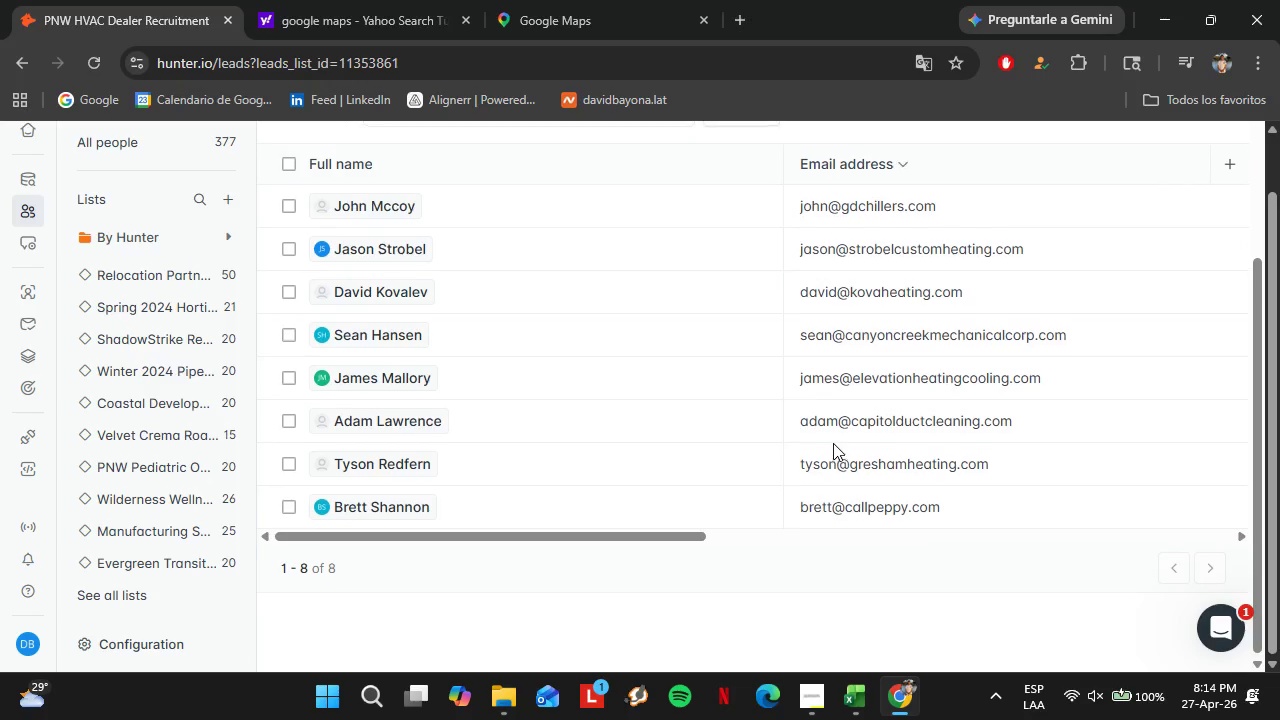 
scroll: coordinate [833, 442], scroll_direction: up, amount: 2.0
 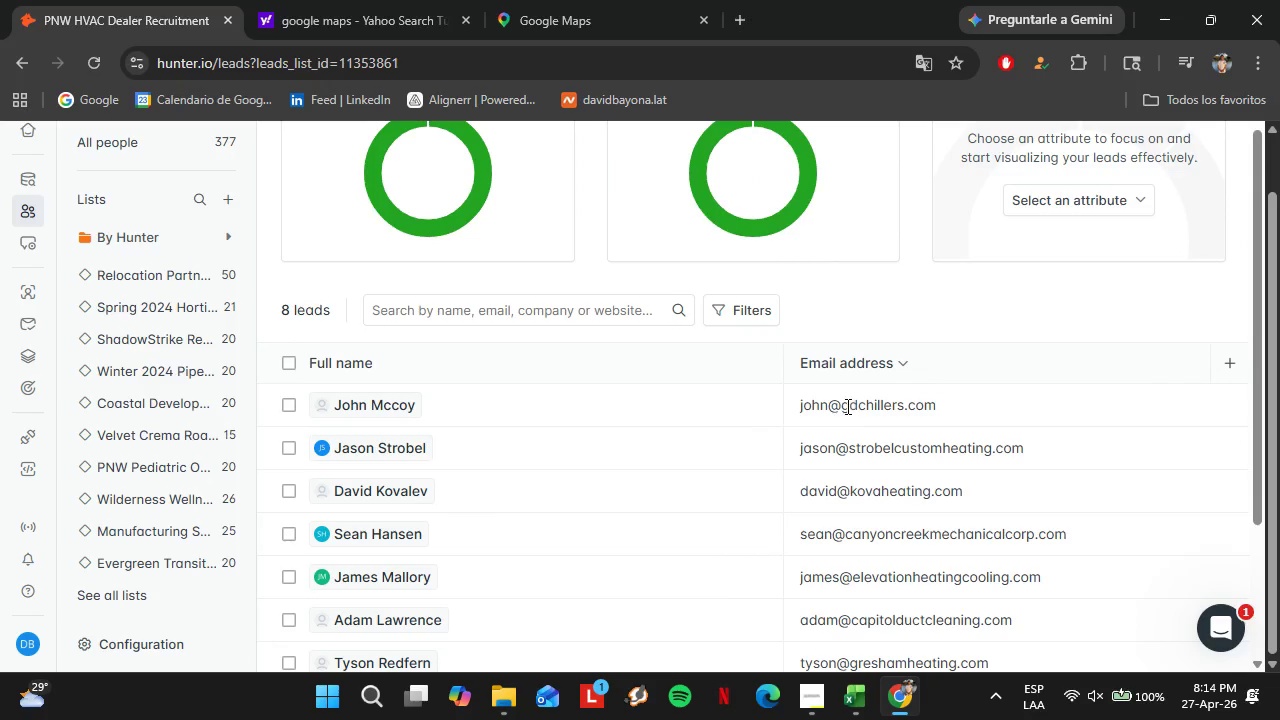 
left_click_drag(start_coordinate=[842, 402], to_coordinate=[971, 396])
 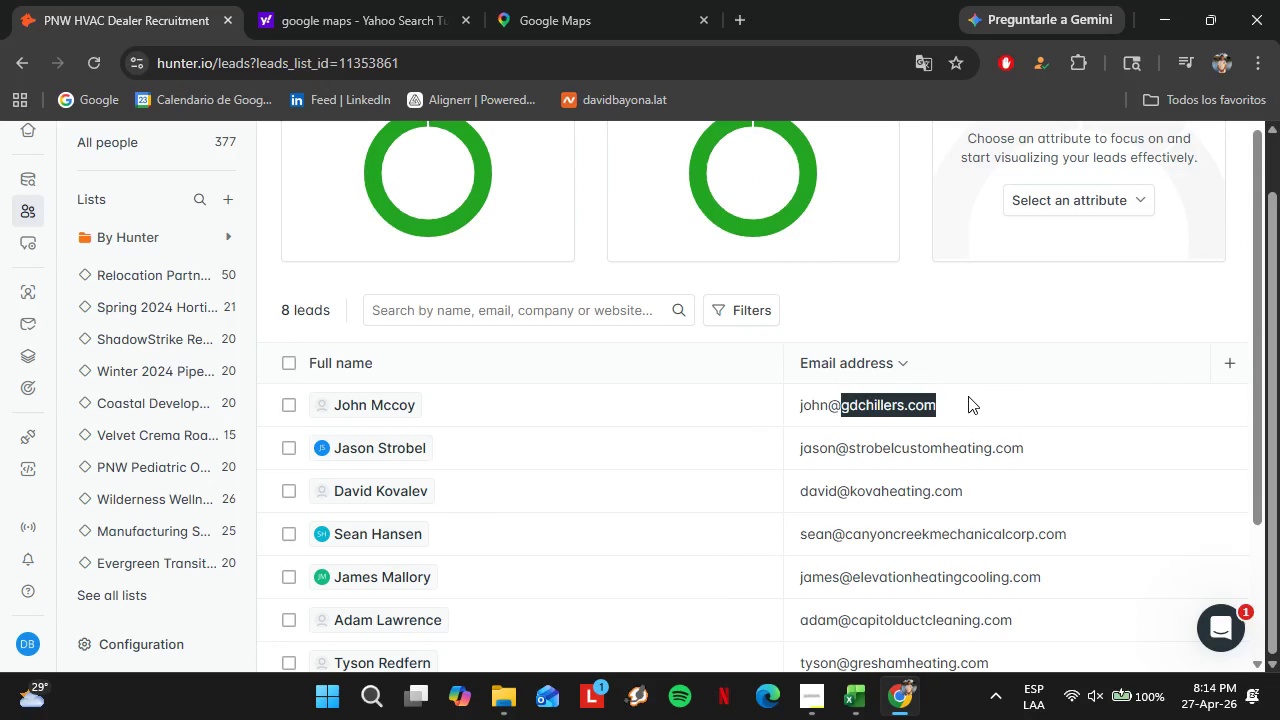 
key(Control+C)
 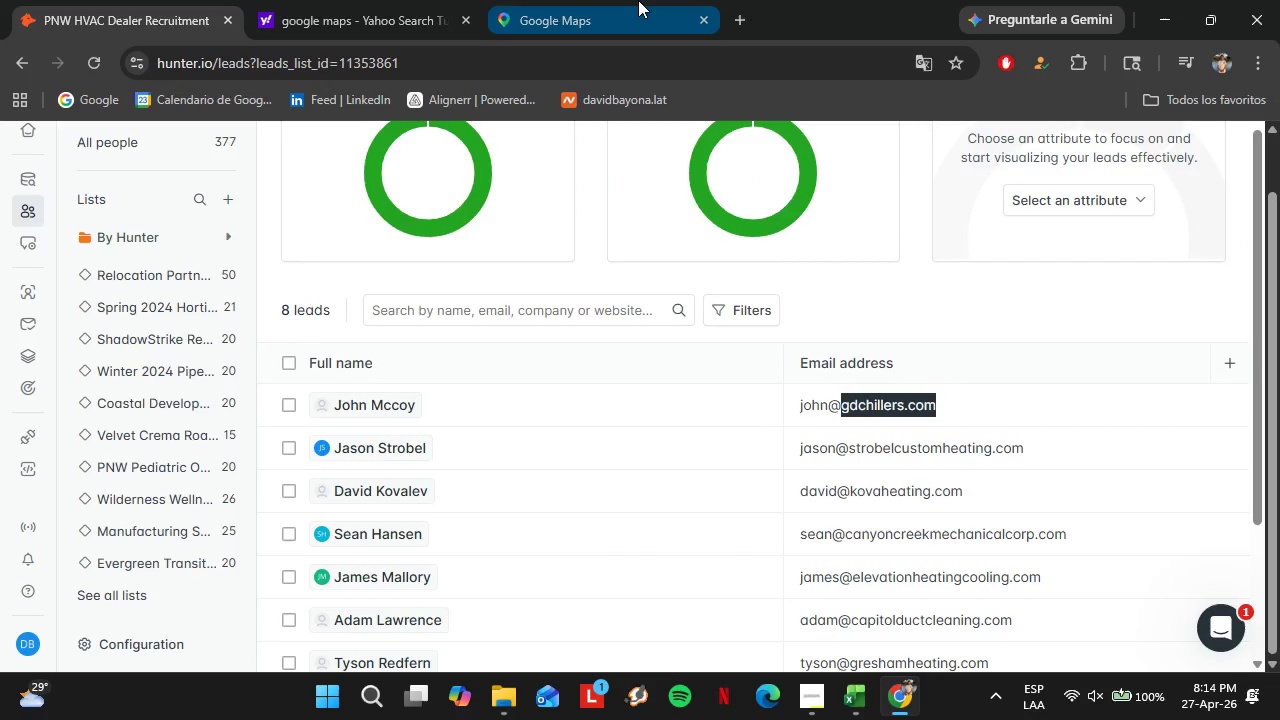 
left_click([638, 0])
 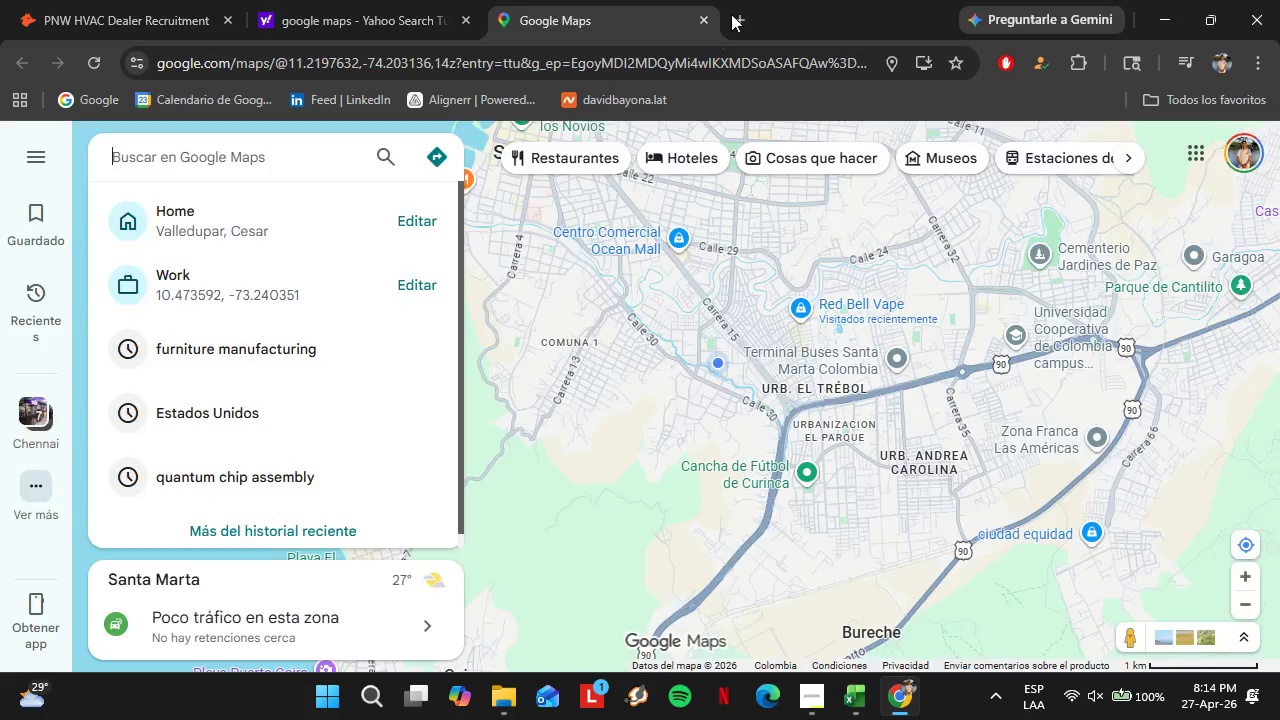 
left_click([731, 14])
 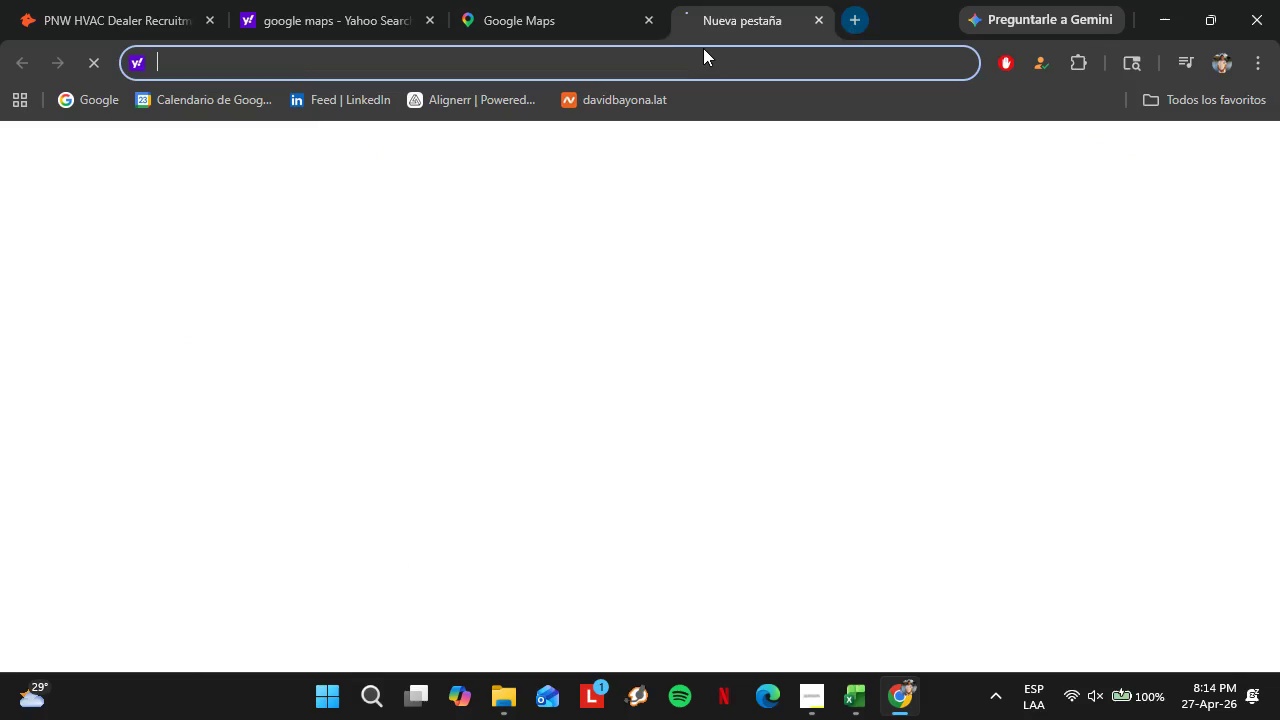 
key(Control+V)
 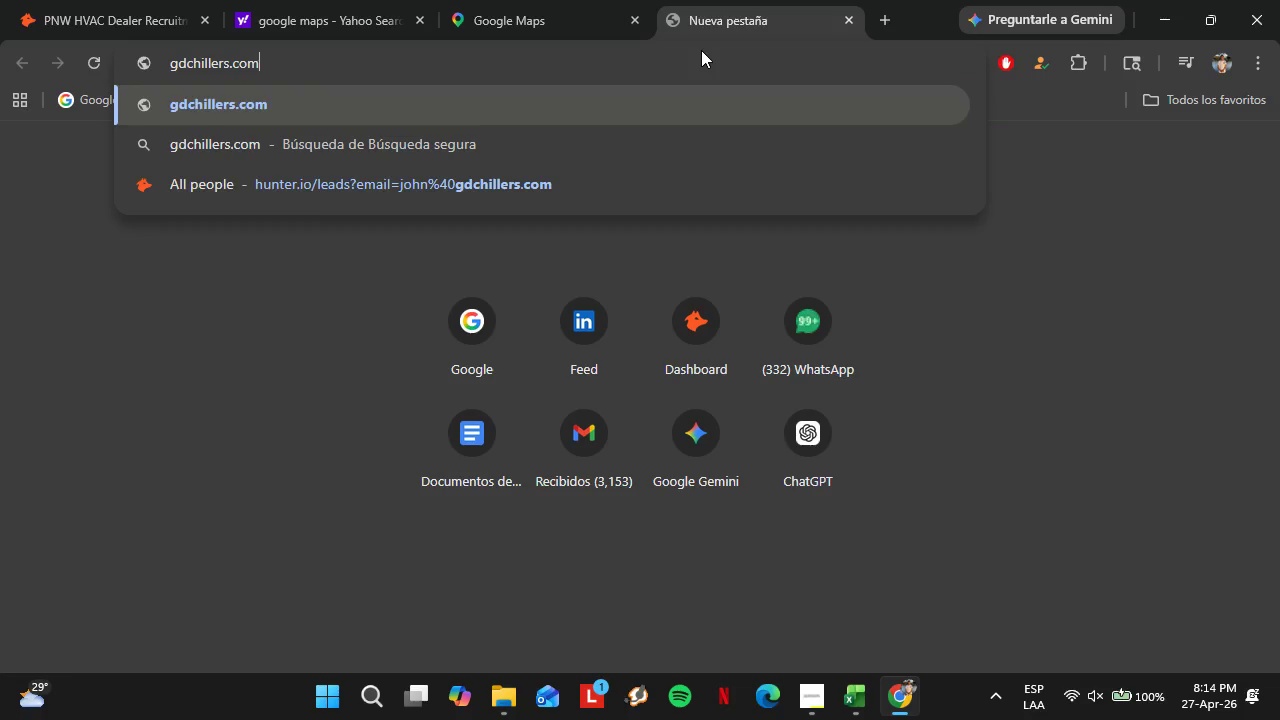 
key(Slash)
 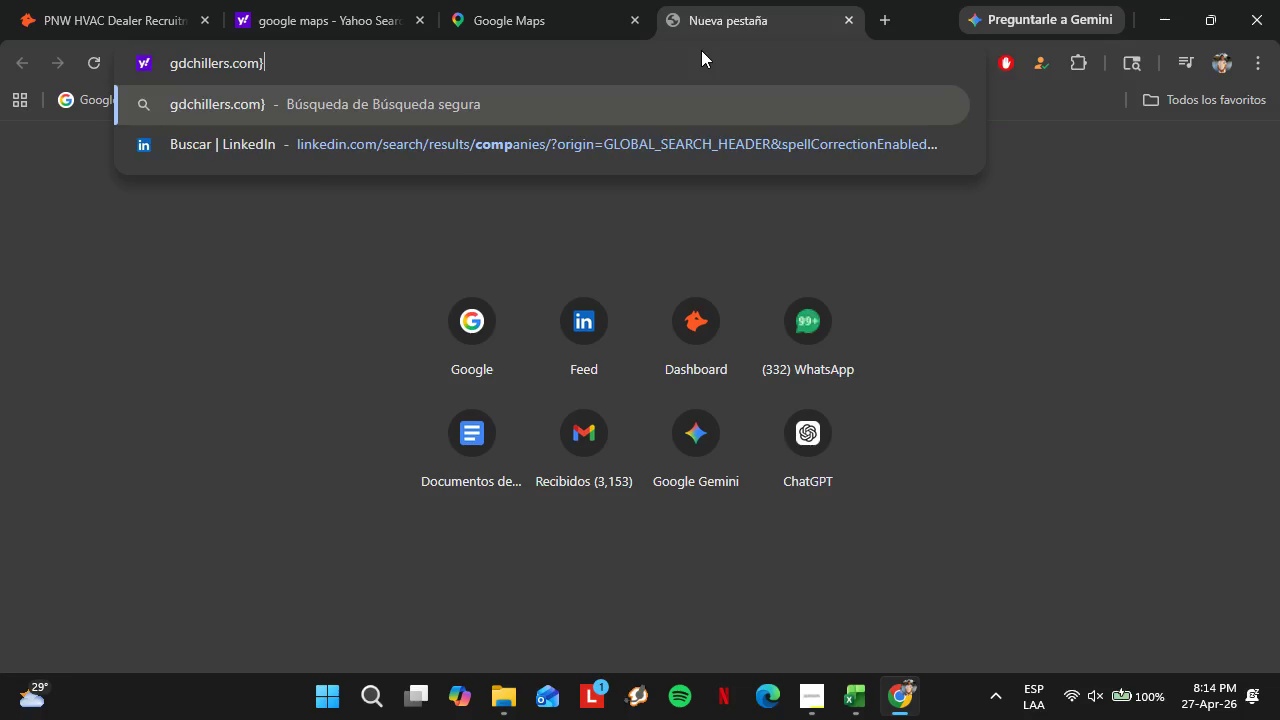 
key(Backspace)
 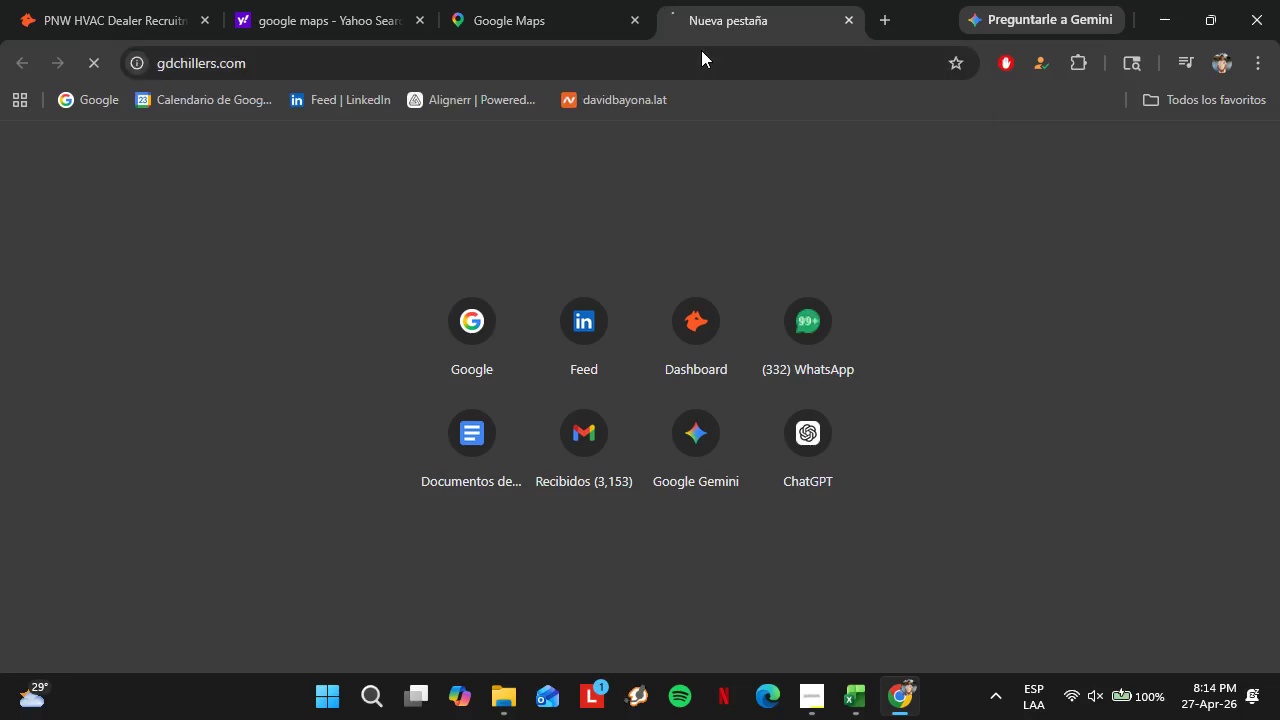 
key(Enter)
 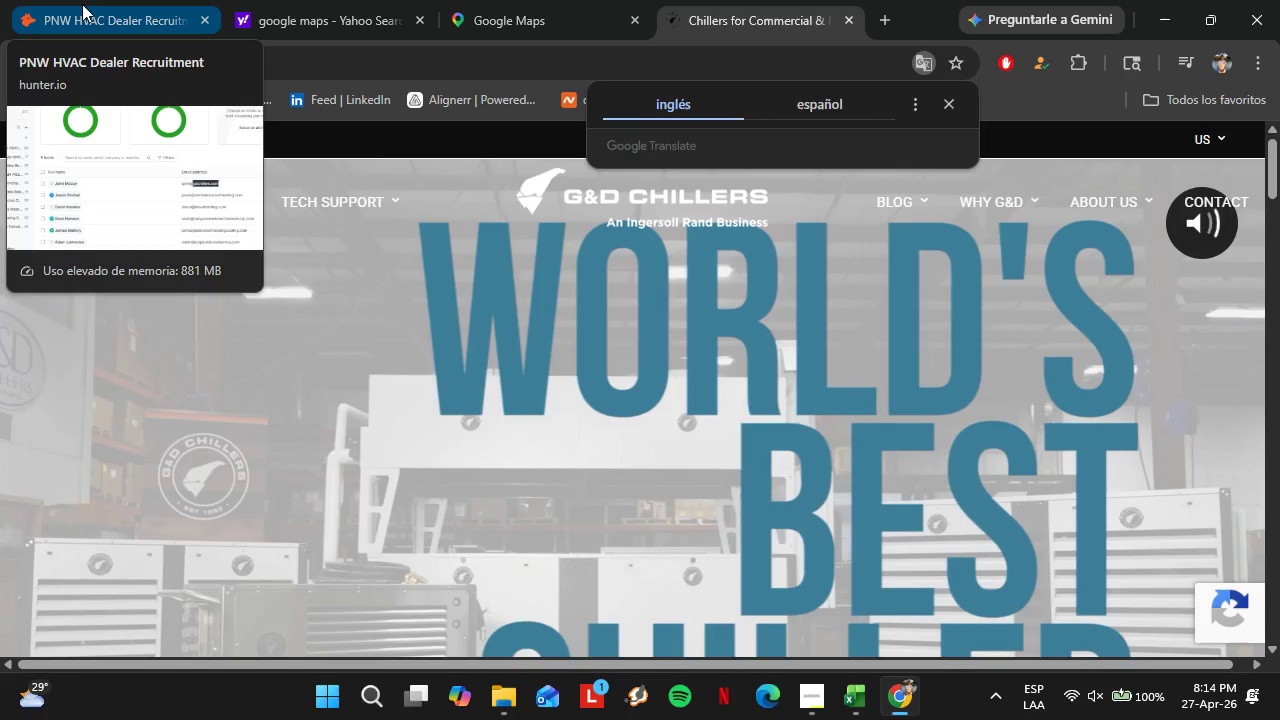 
wait(18.62)
 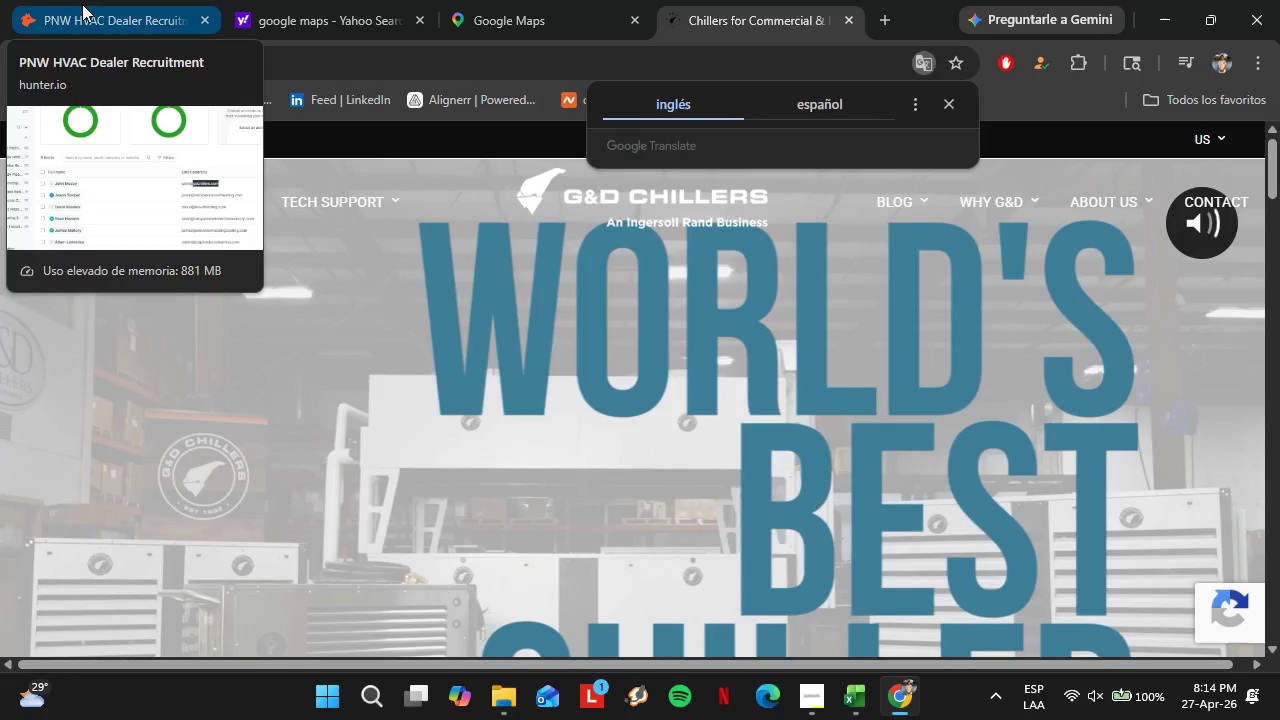 
scroll: coordinate [297, 396], scroll_direction: down, amount: 13.0
 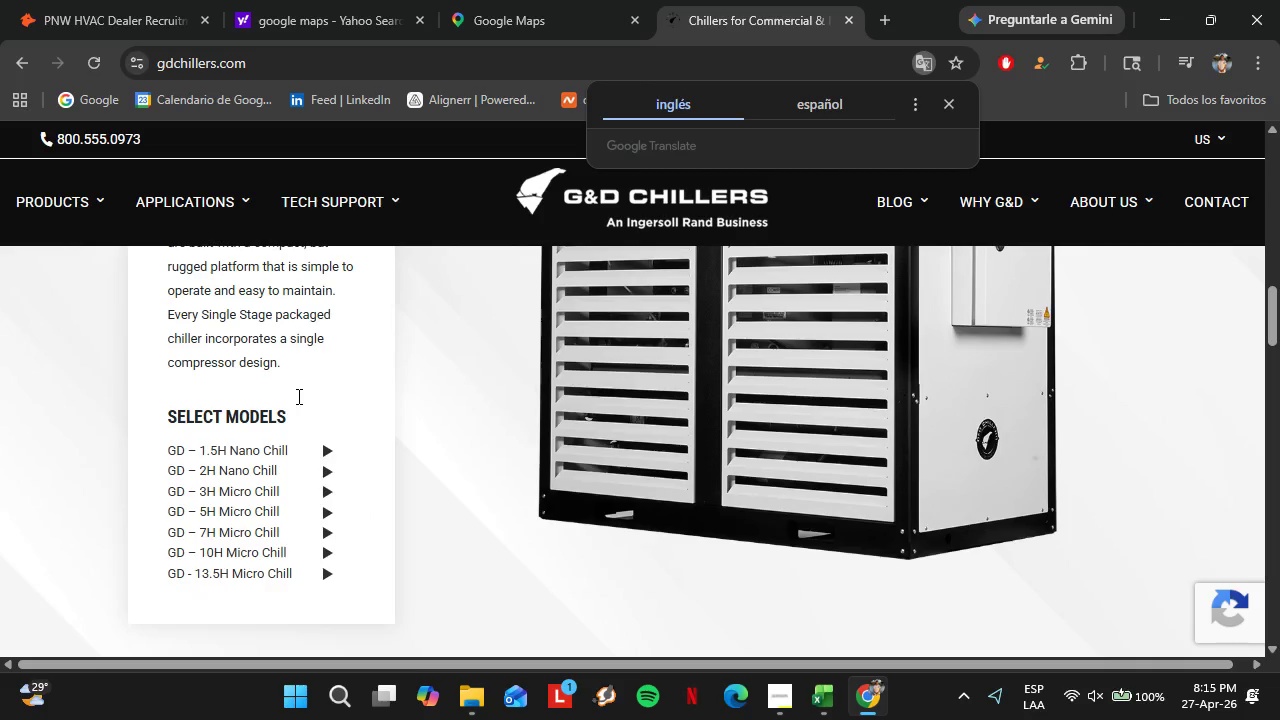 
scroll: coordinate [319, 372], scroll_direction: up, amount: 3.0
 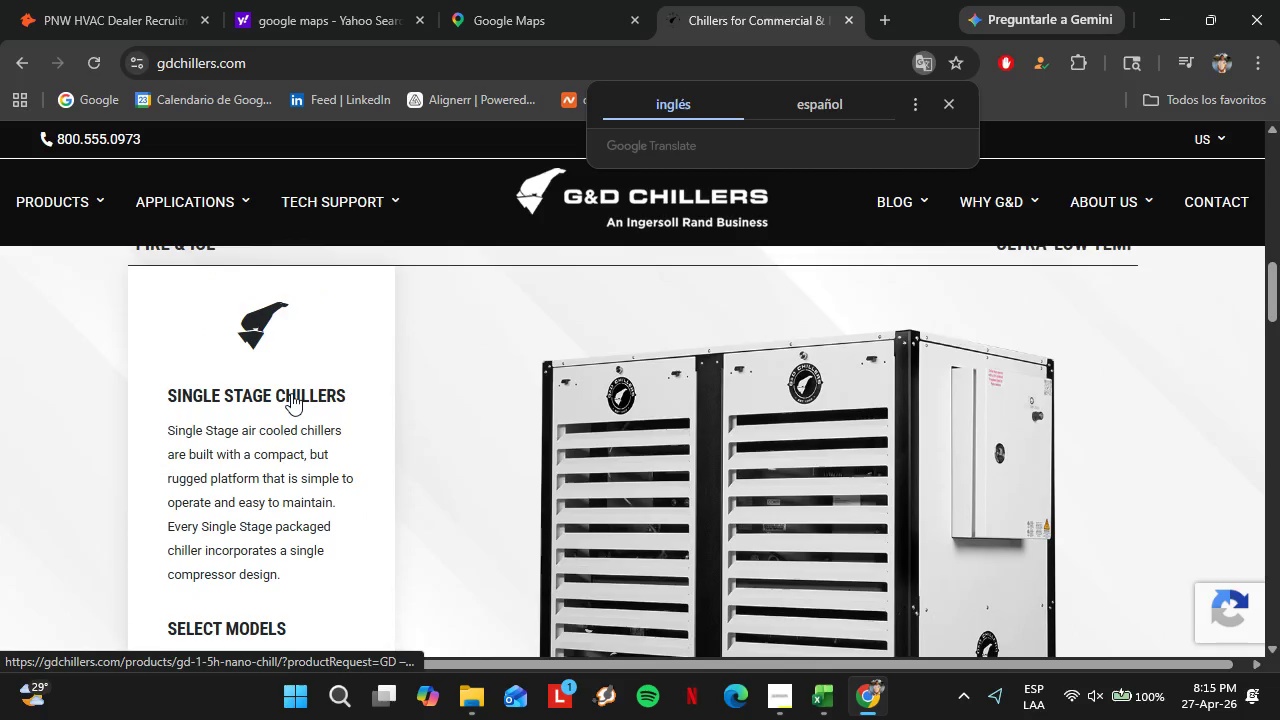 
mouse_move([1128, 216])
 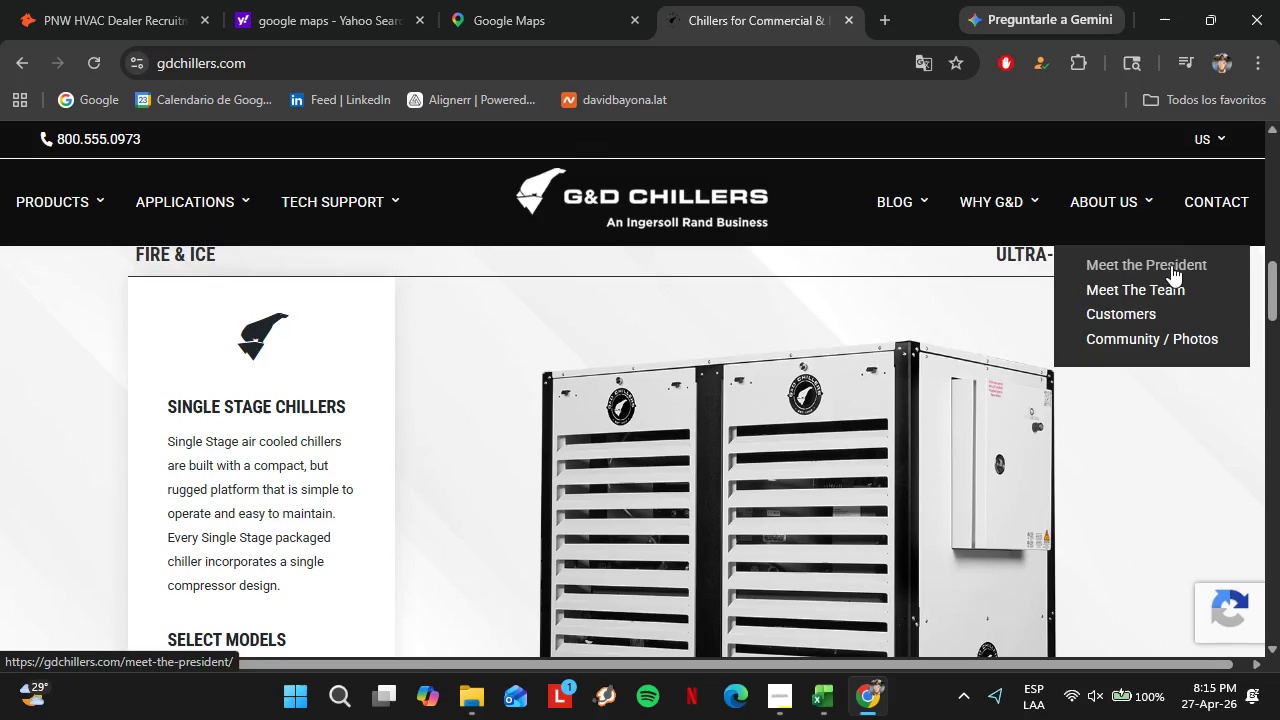 
scroll: coordinate [930, 423], scroll_direction: down, amount: 7.0
 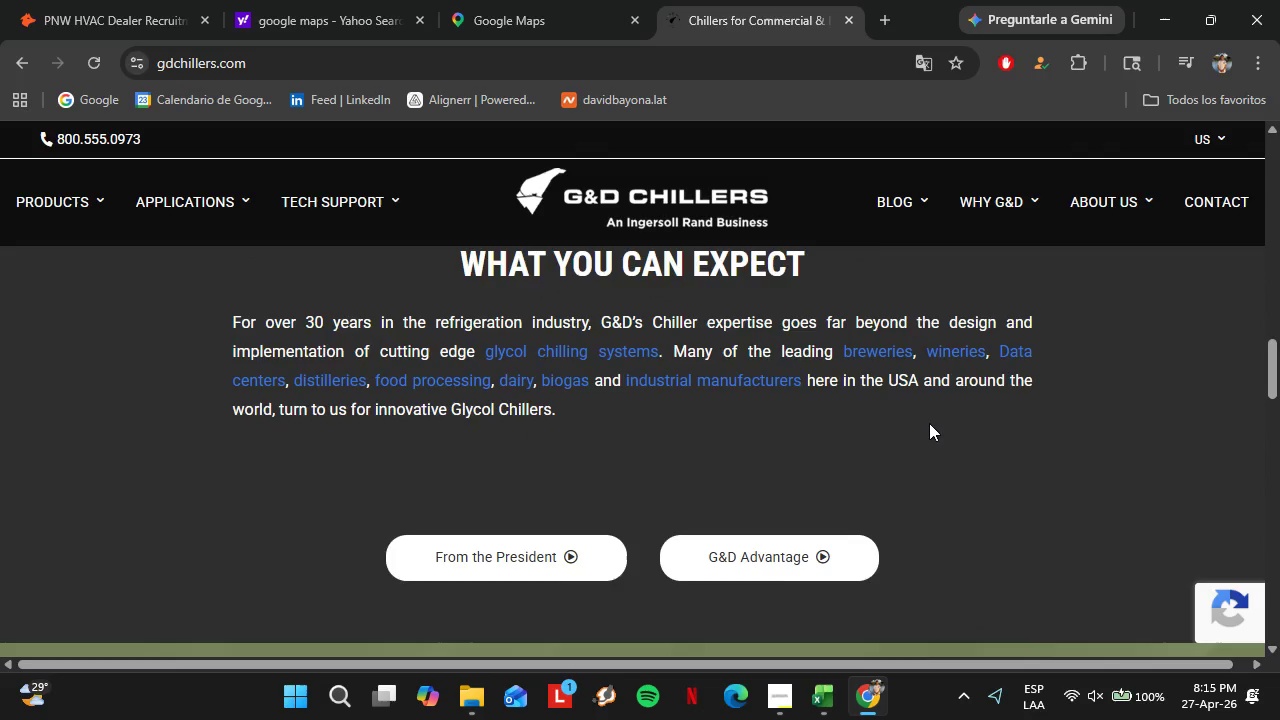 
scroll: coordinate [926, 421], scroll_direction: up, amount: 1.0
 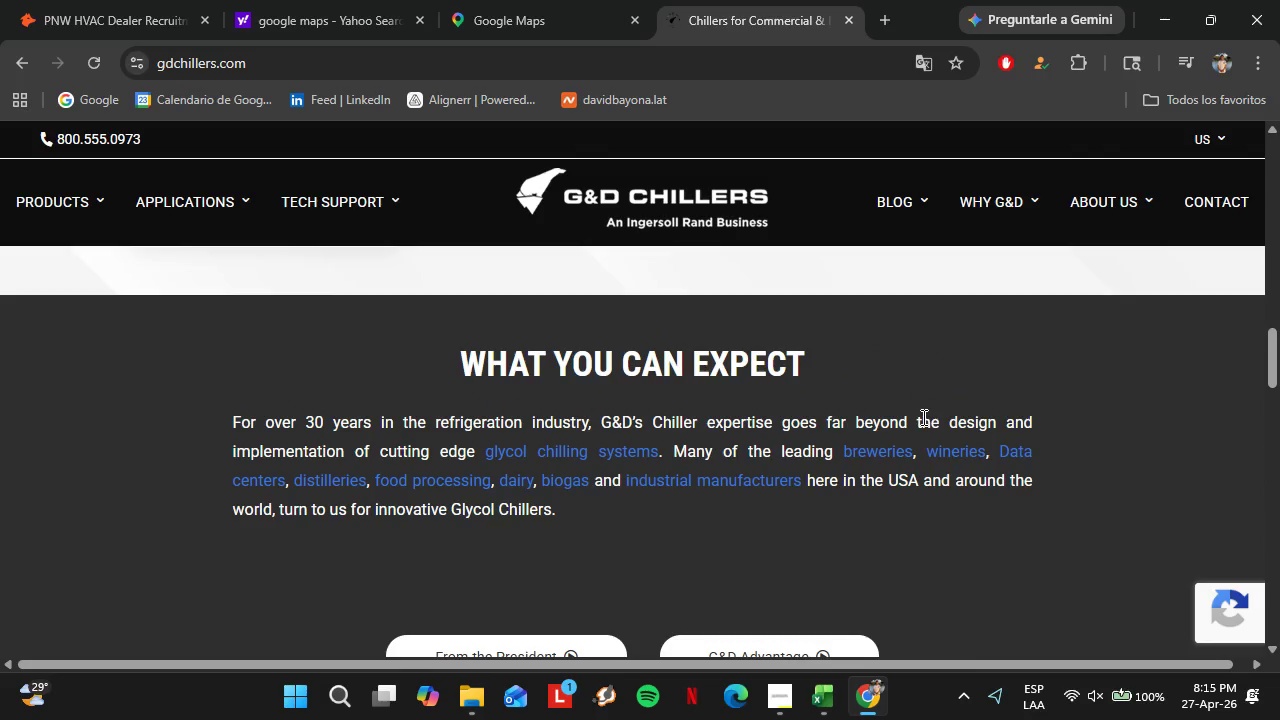 
scroll: coordinate [920, 414], scroll_direction: down, amount: 19.0
 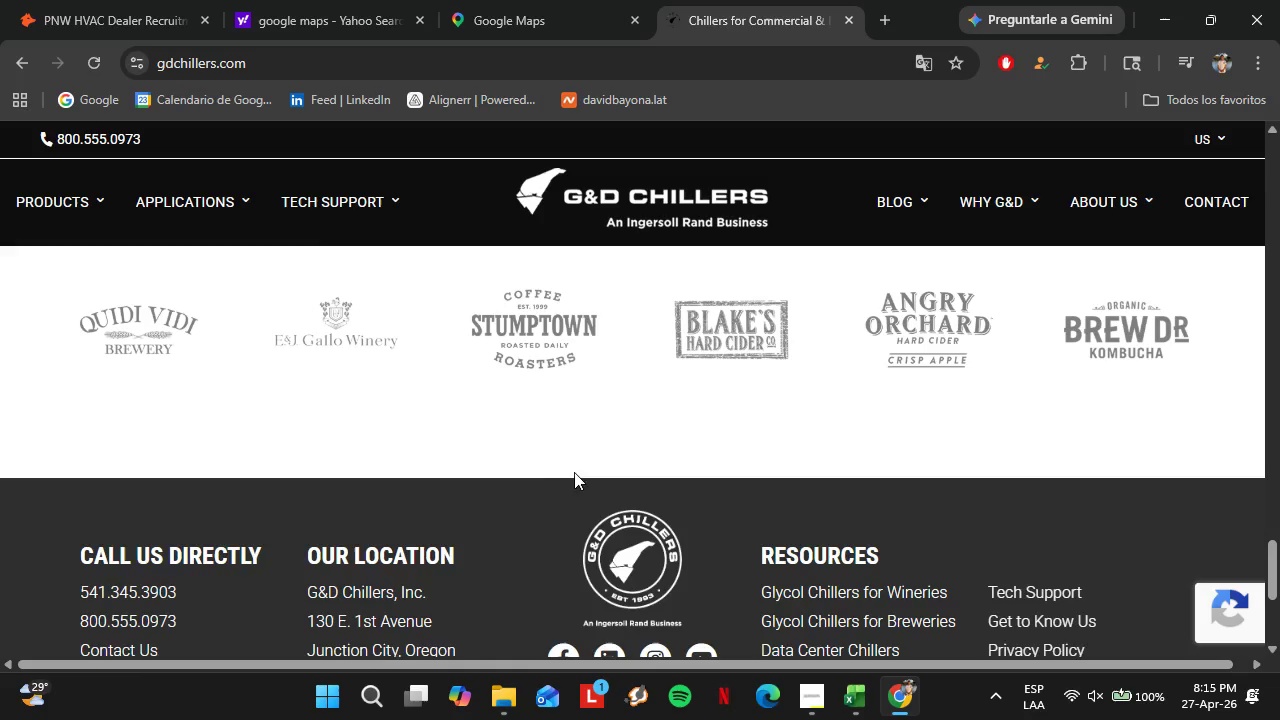 
scroll: coordinate [556, 472], scroll_direction: up, amount: 2.0
 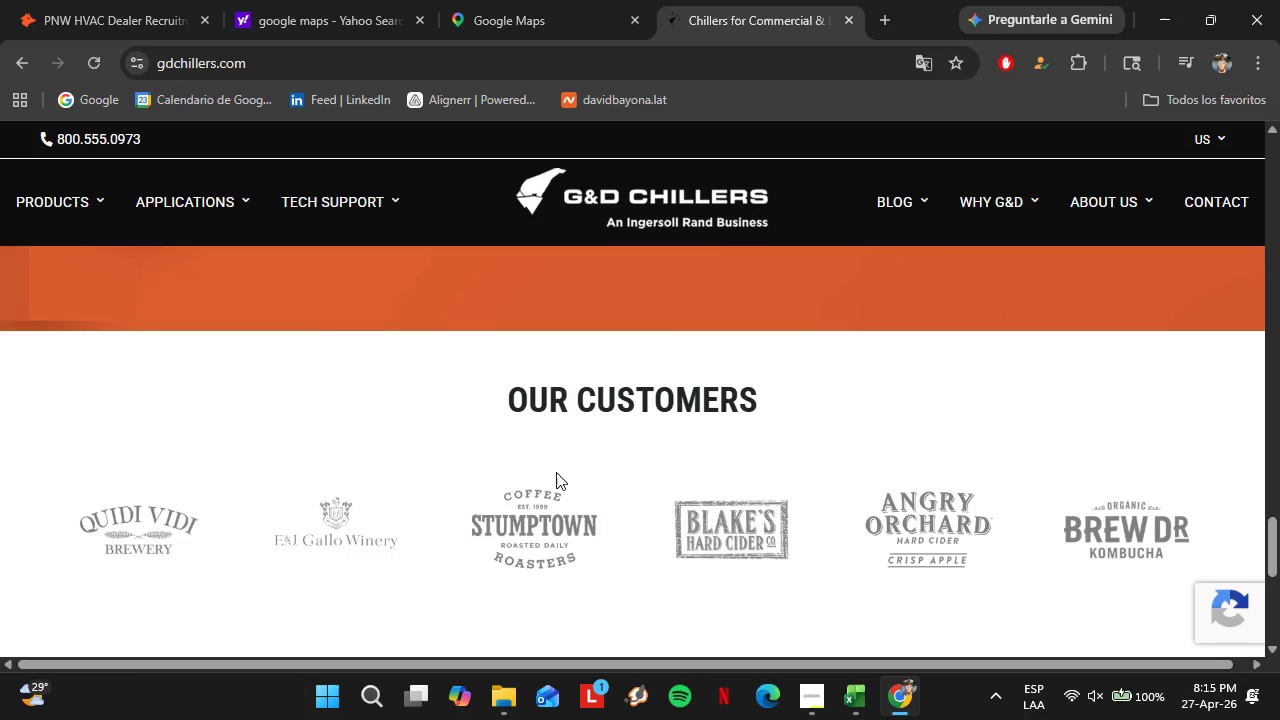 
scroll: coordinate [529, 471], scroll_direction: down, amount: 7.0
 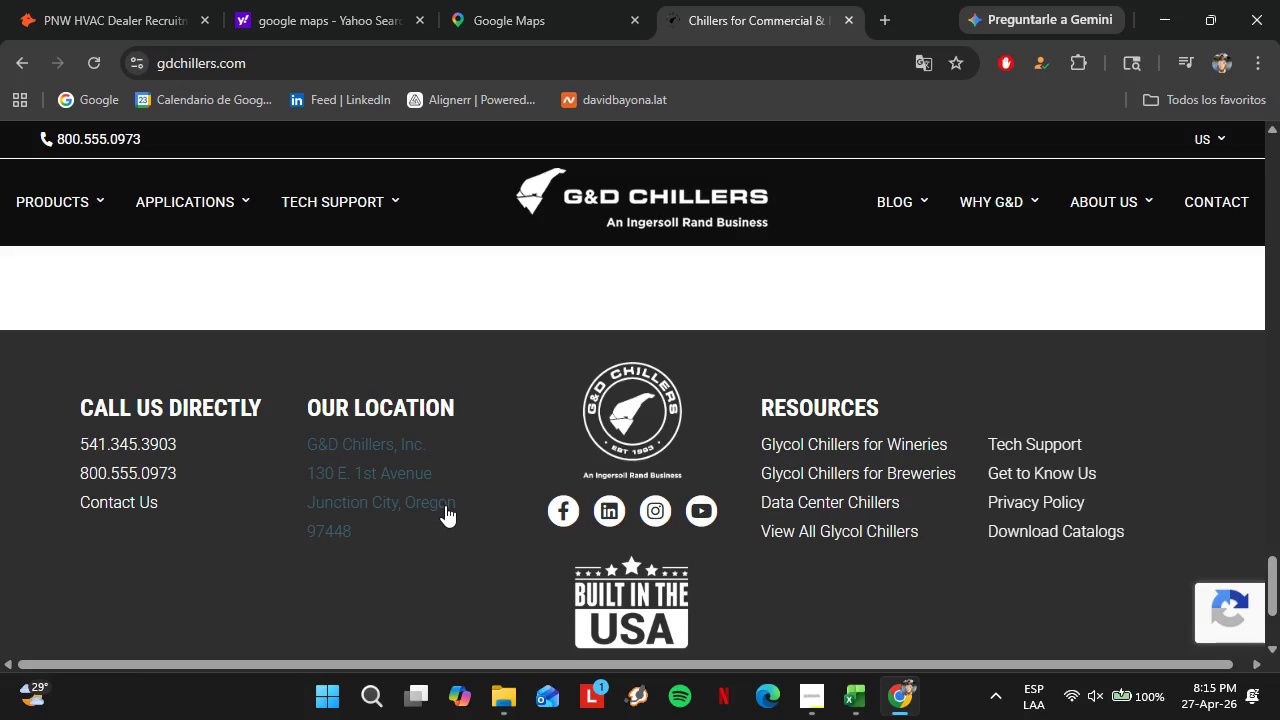 
left_click([385, 495])
 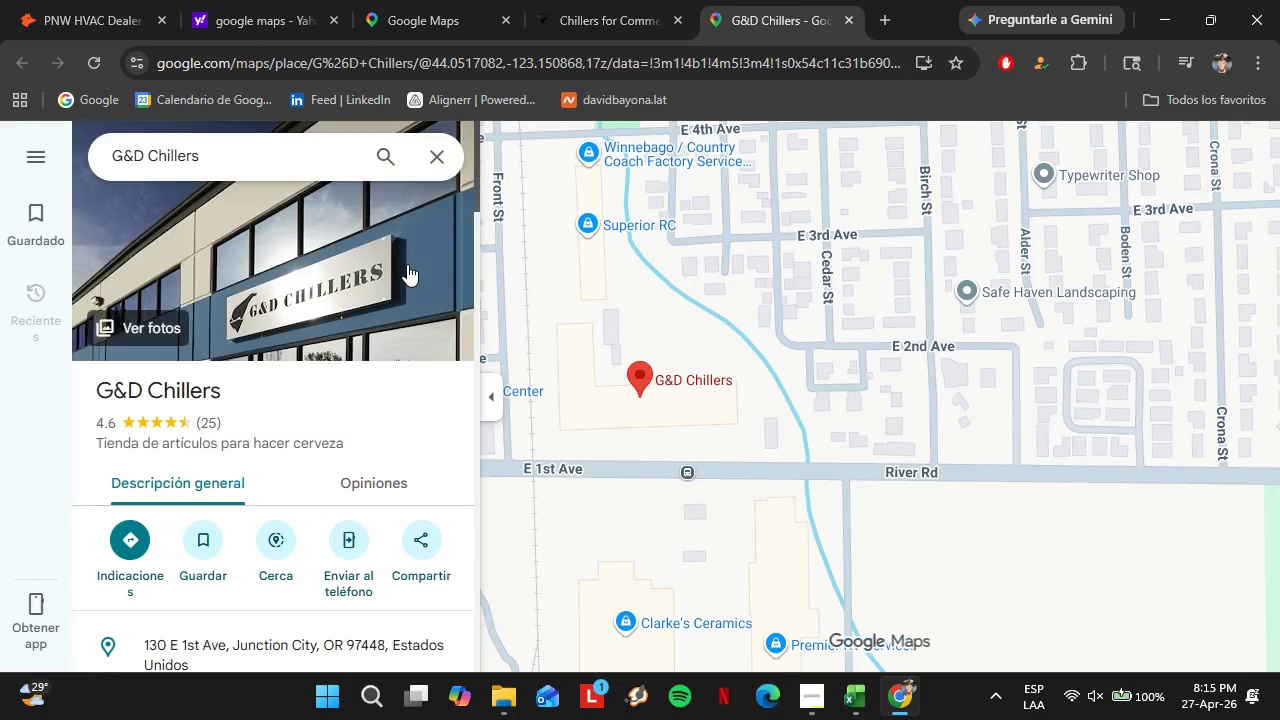 
wait(6.91)
 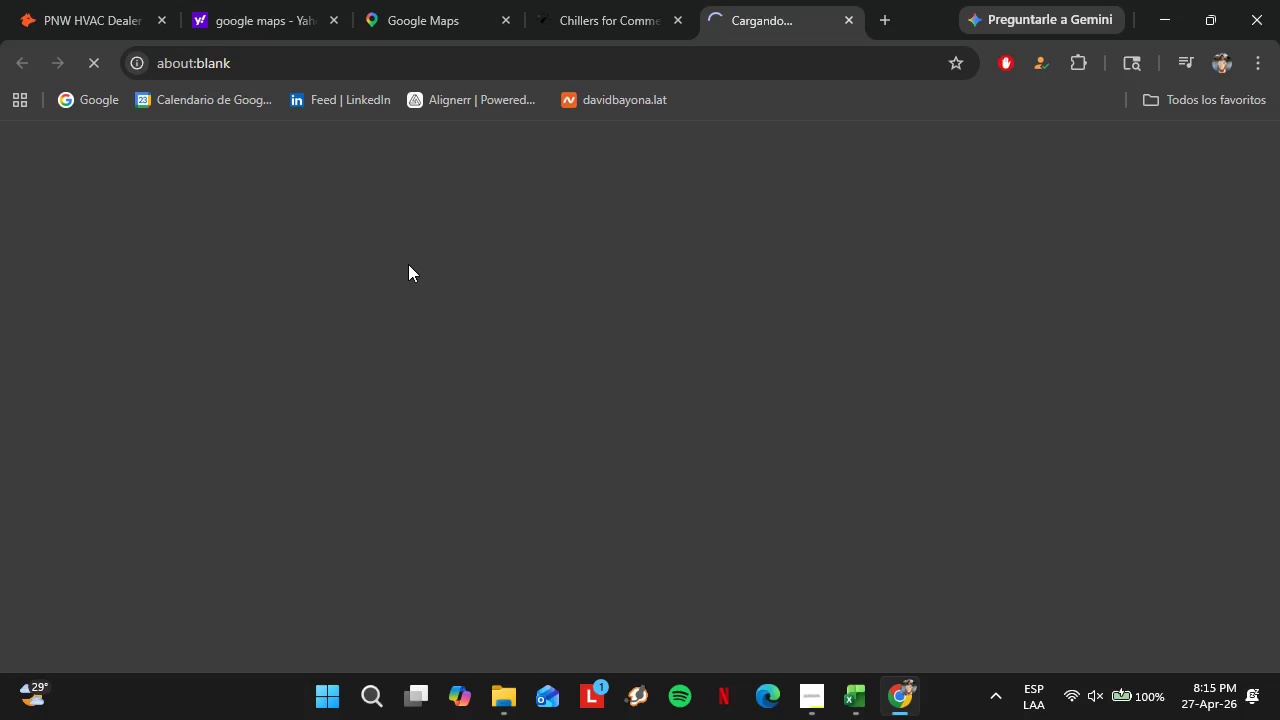 
hold_key(key=ControlLeft, duration=1.56)
scroll: coordinate [832, 320], scroll_direction: down, amount: 4.0
 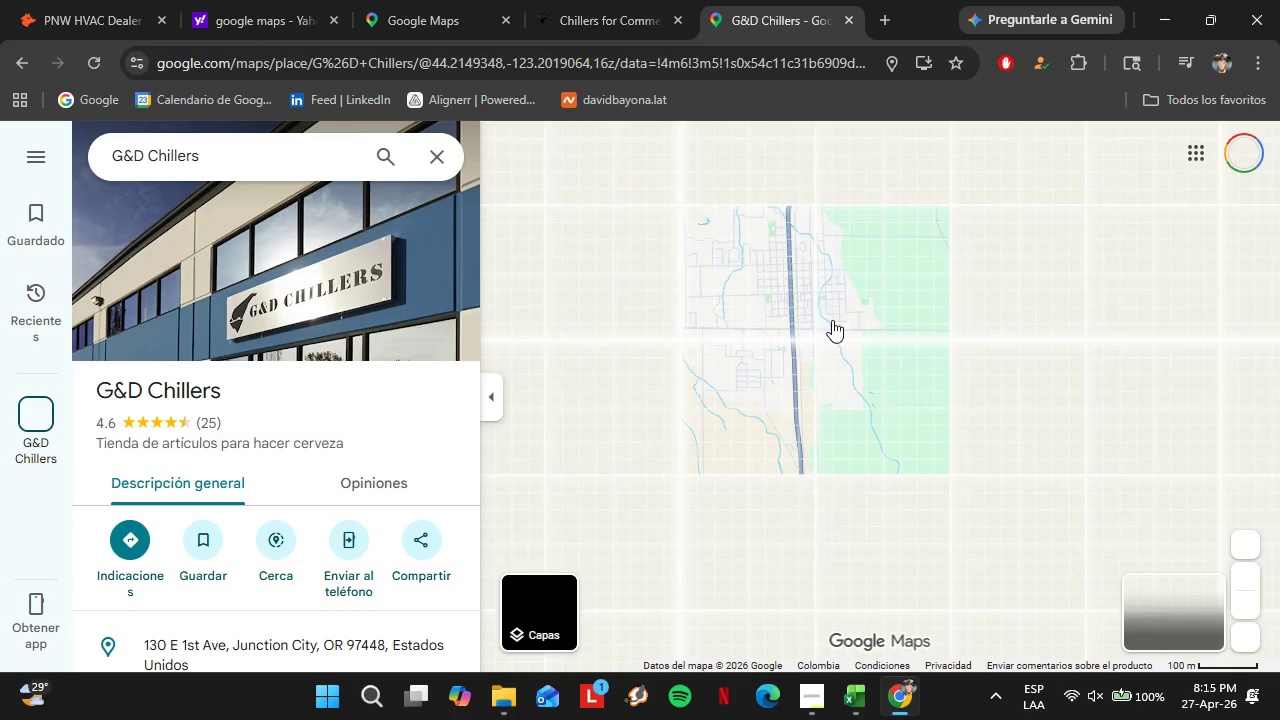 
left_click_drag(start_coordinate=[792, 342], to_coordinate=[806, 413])
 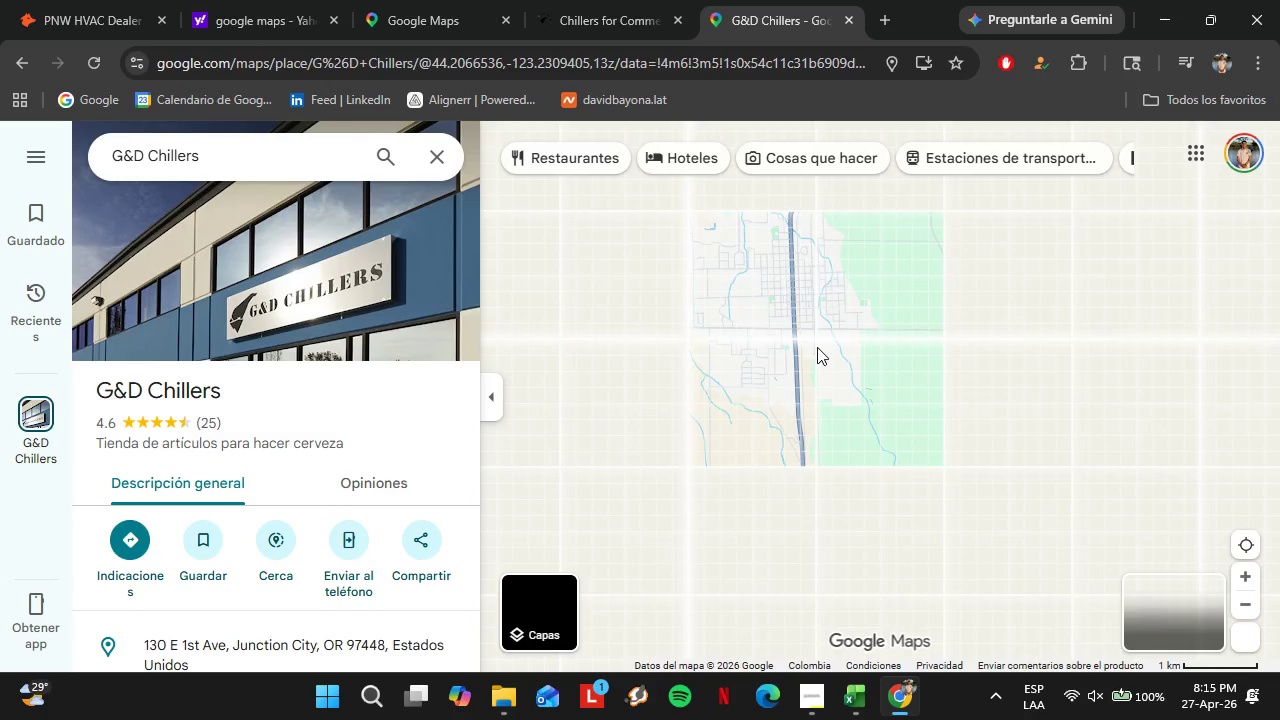 
hold_key(key=ControlLeft, duration=0.47)
 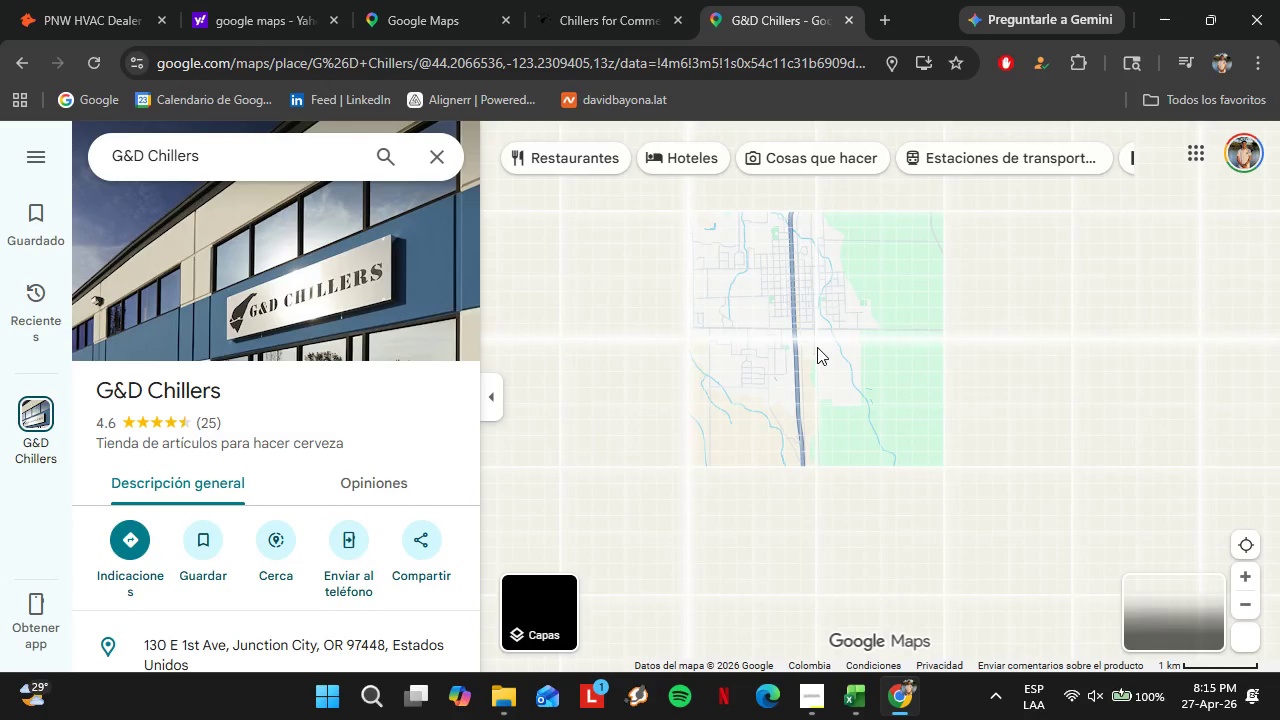 
left_click_drag(start_coordinate=[753, 383], to_coordinate=[819, 439])
 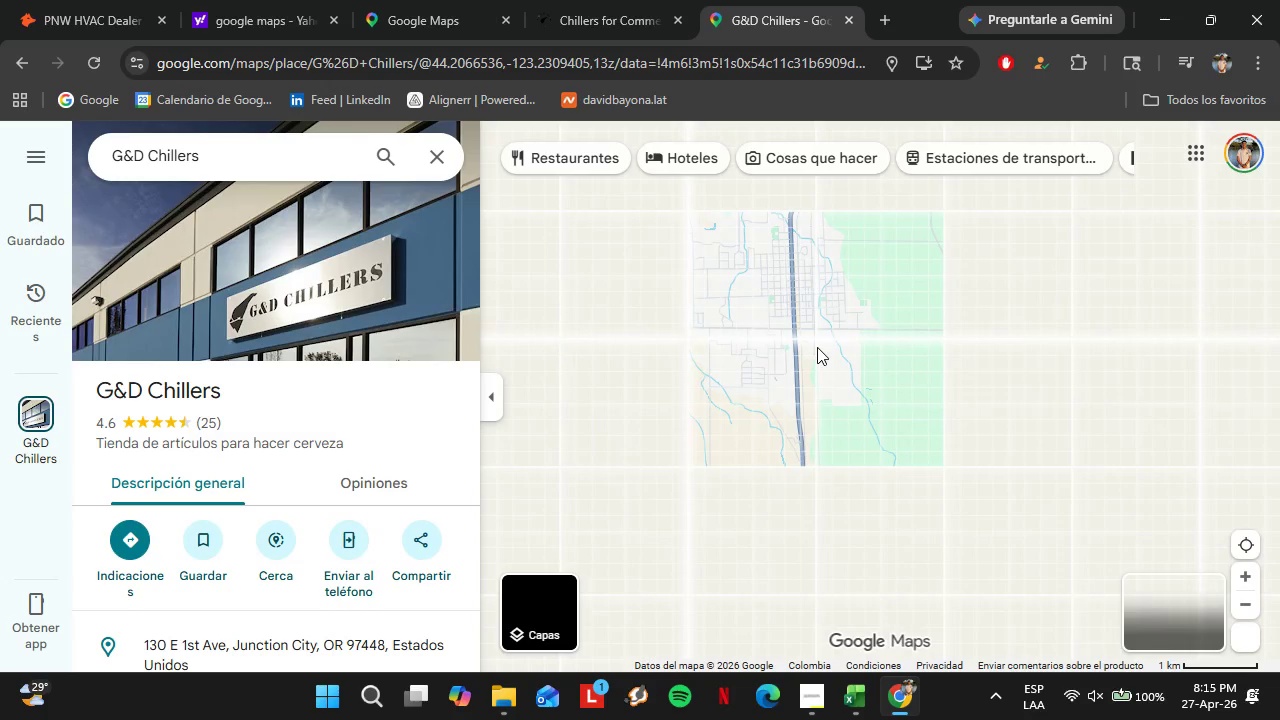 
scroll: coordinate [805, 404], scroll_direction: down, amount: 3.0
 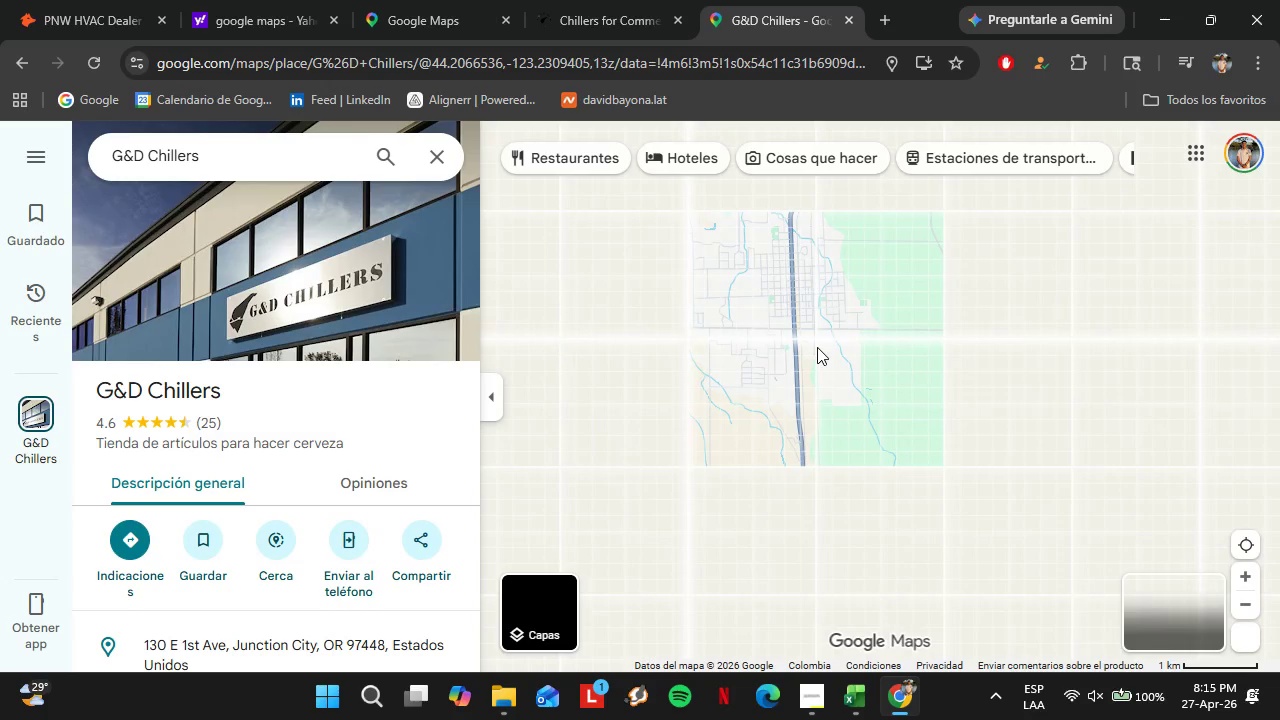 
left_click_drag(start_coordinate=[766, 408], to_coordinate=[842, 396])
 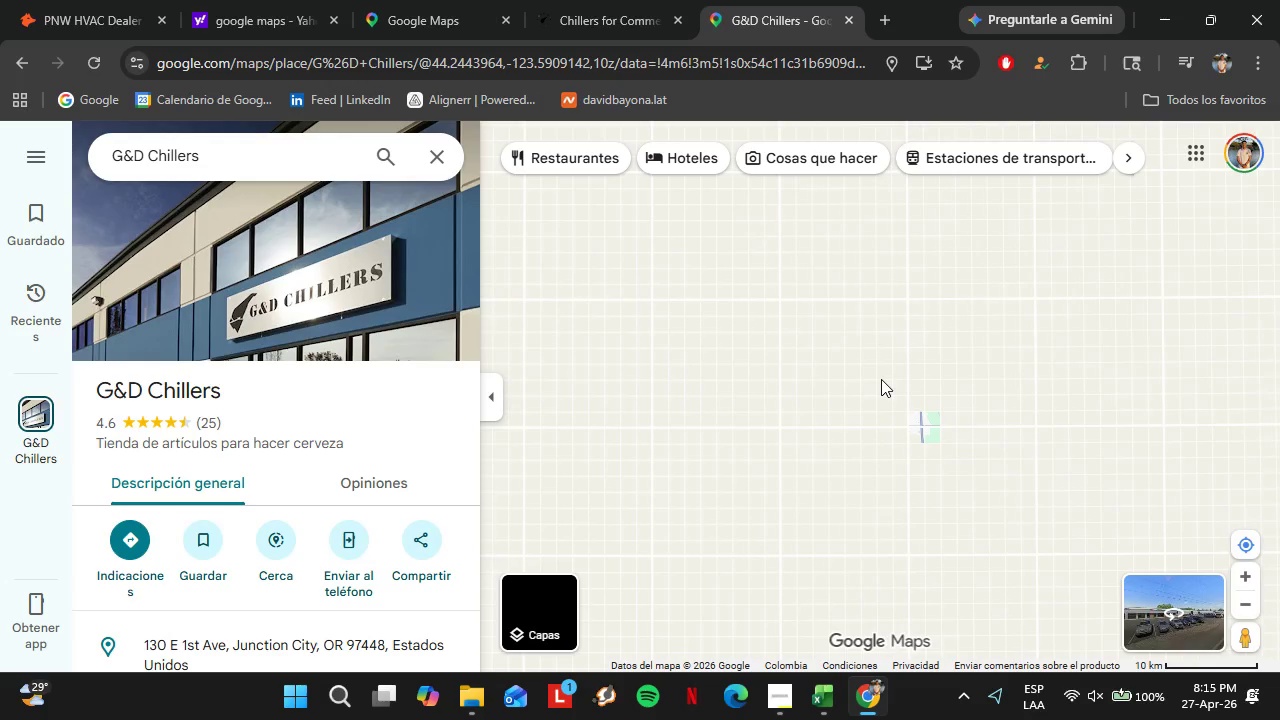 
wait(8.22)
 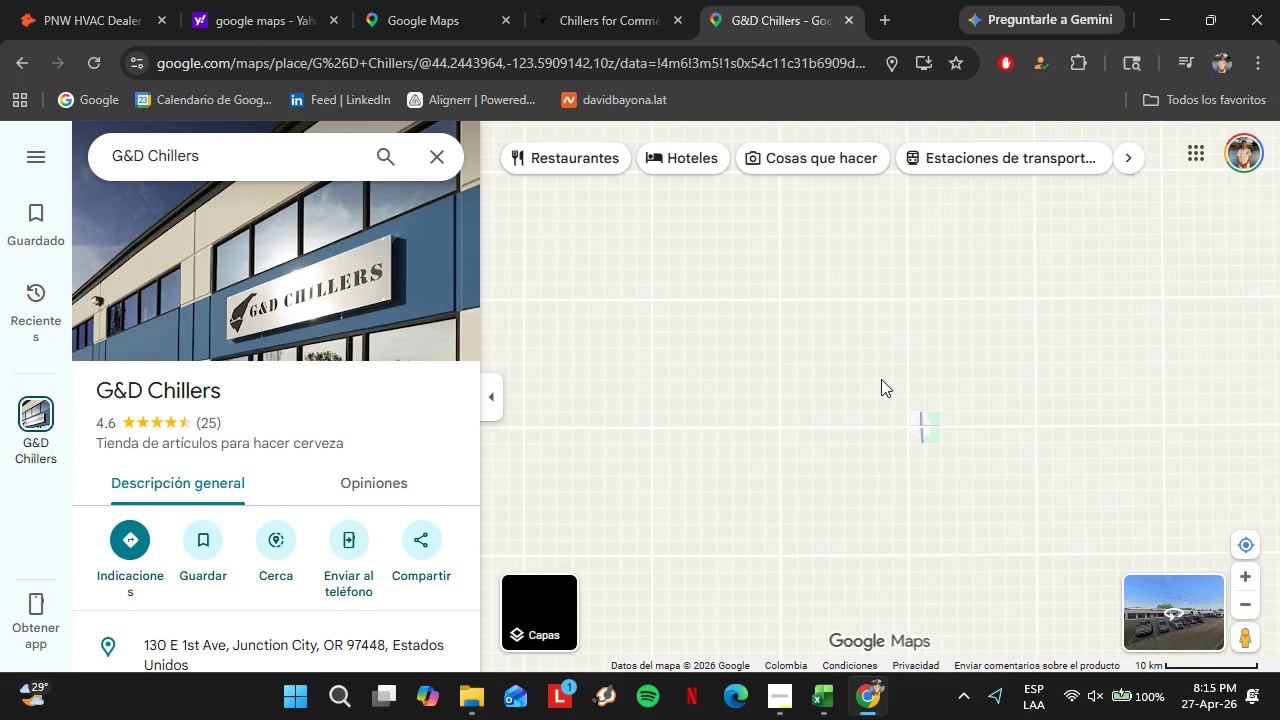 
left_click_drag(start_coordinate=[1092, 489], to_coordinate=[986, 365])
 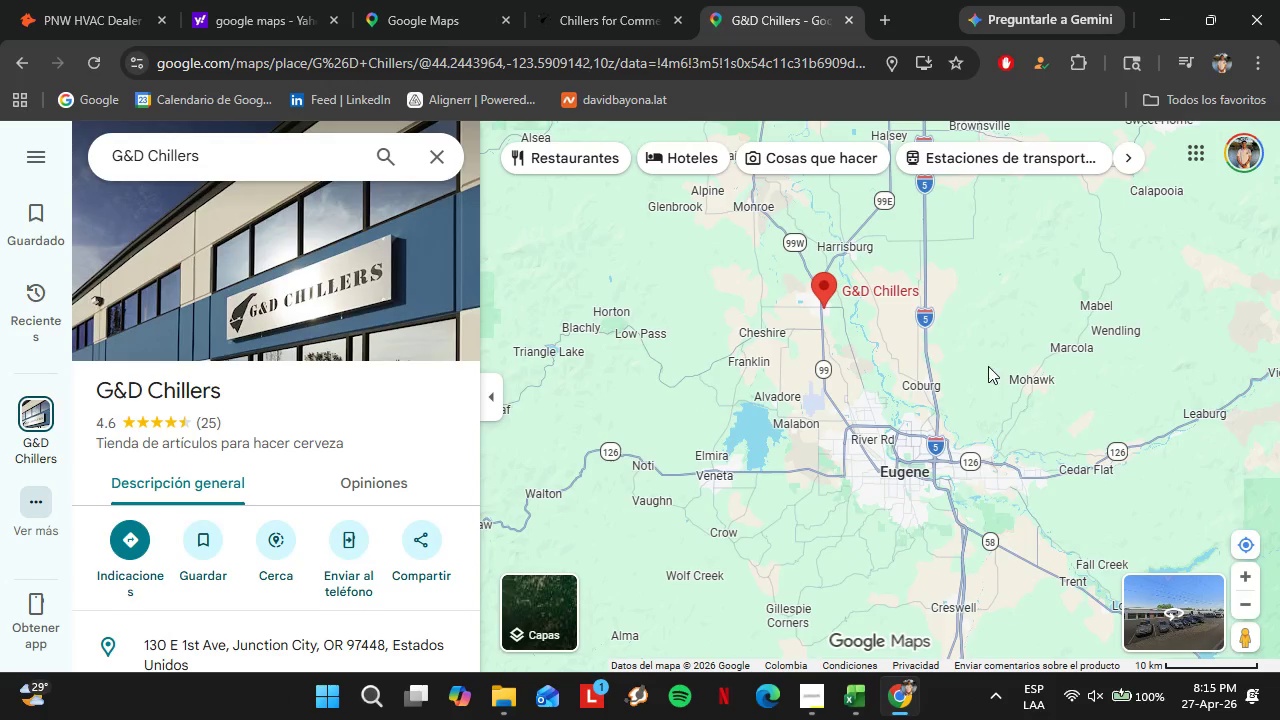 
hold_key(key=ControlLeft, duration=0.62)
scroll: coordinate [933, 428], scroll_direction: down, amount: 1.0
 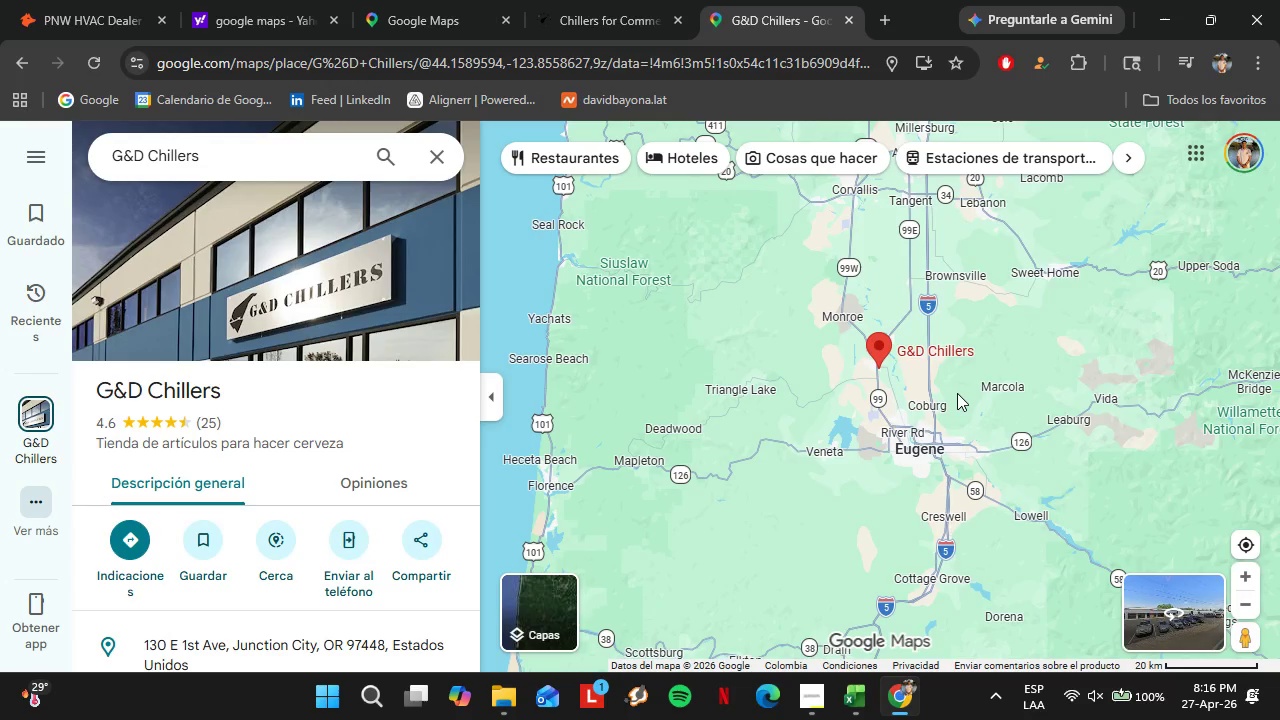 
wait(23.7)
 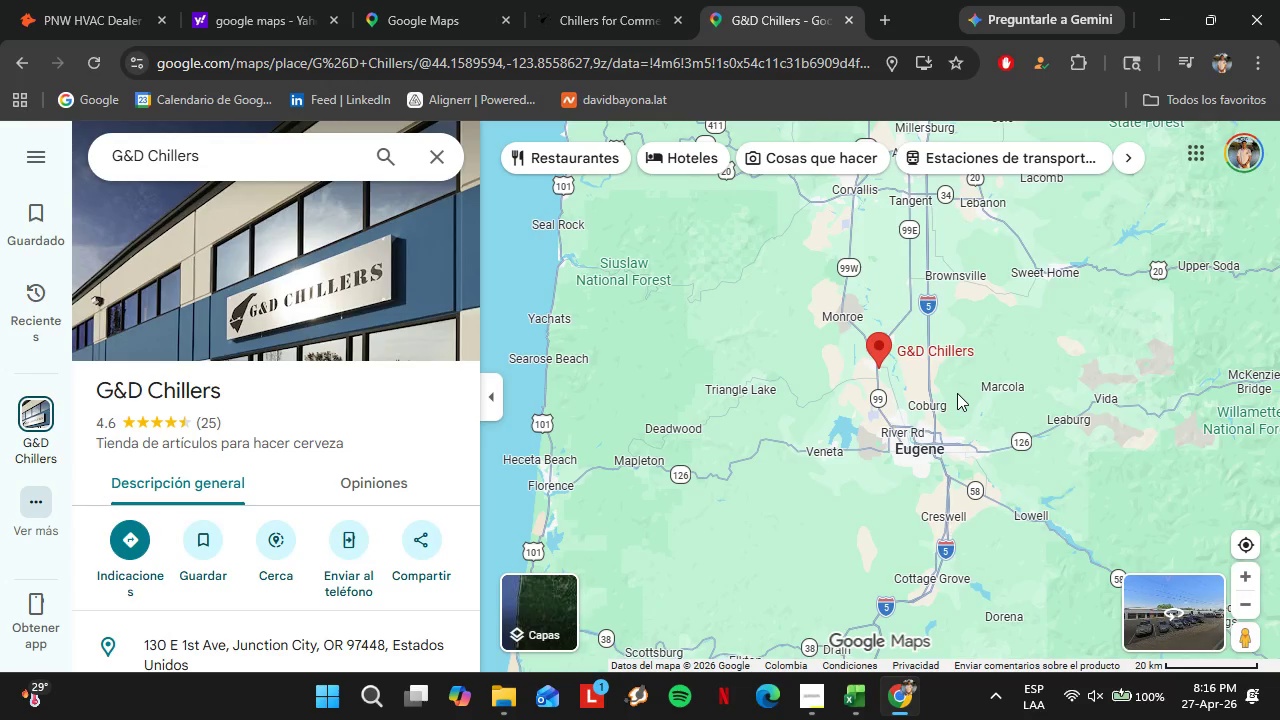 
scroll: coordinate [319, 334], scroll_direction: down, amount: 10.0
 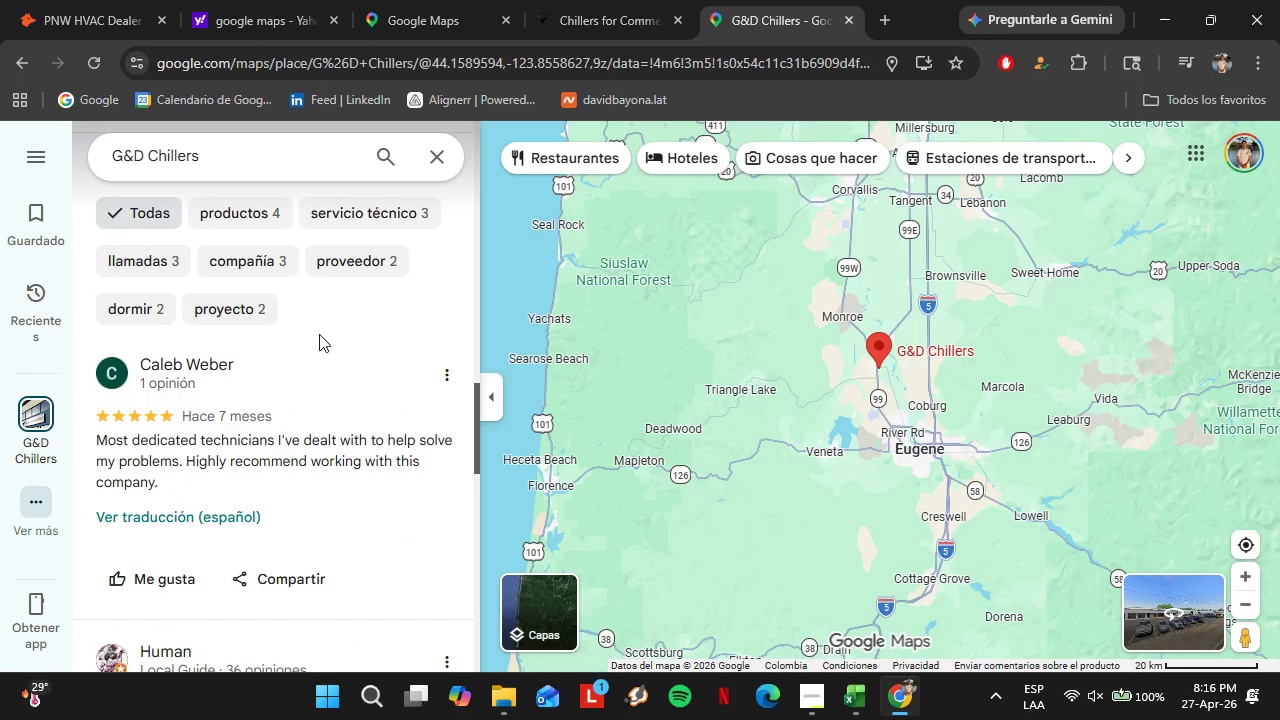 
scroll: coordinate [326, 339], scroll_direction: up, amount: 23.0
 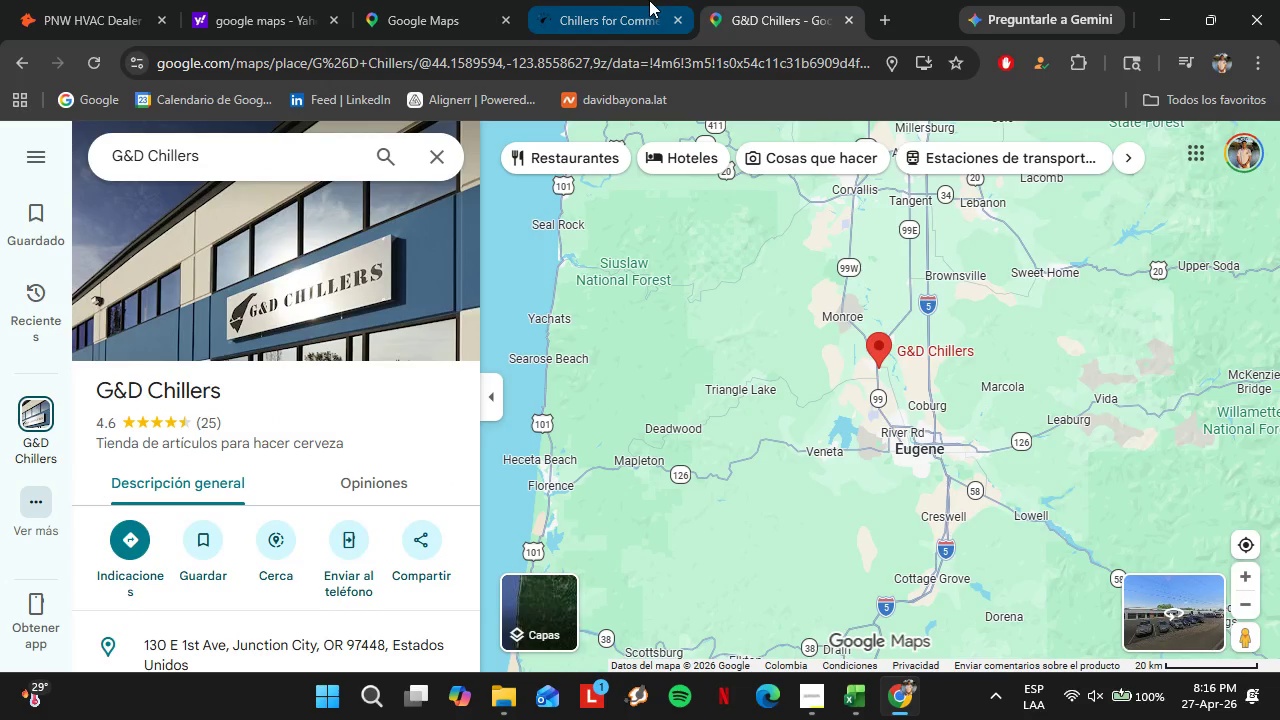 
left_click([613, 0])
 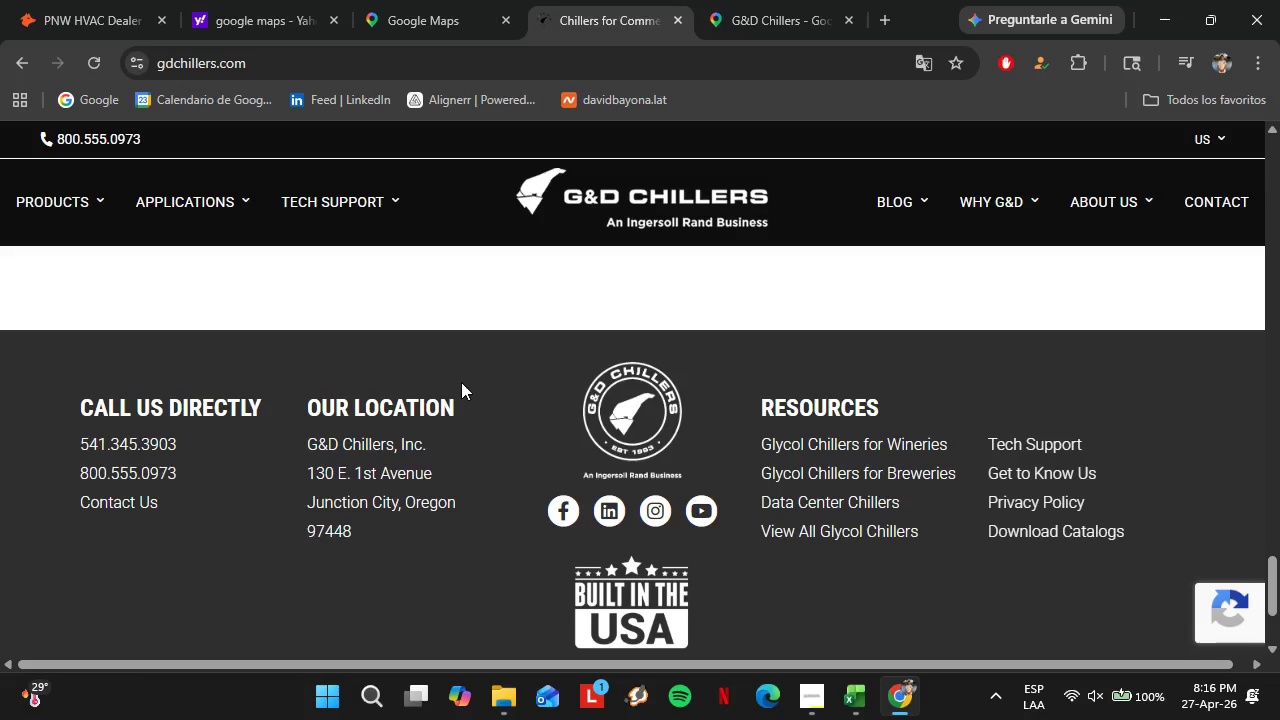 
scroll: coordinate [425, 437], scroll_direction: up, amount: 41.0
 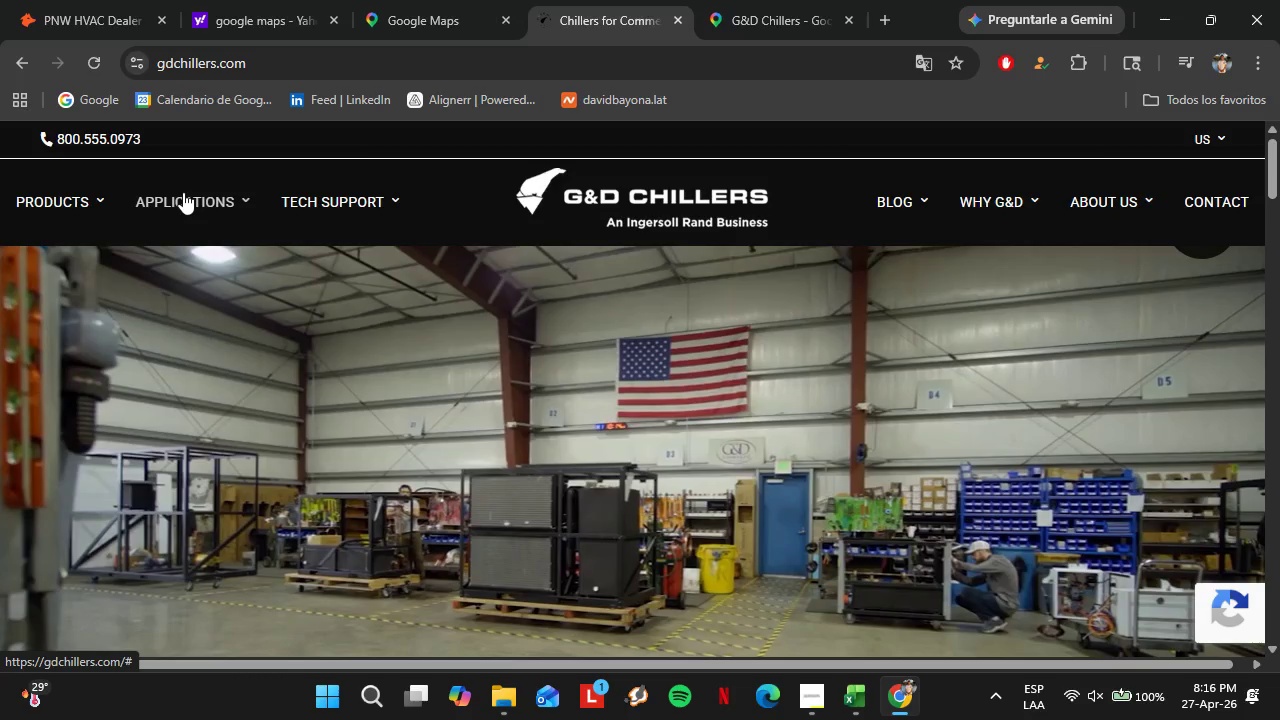 
left_click([95, 200])
 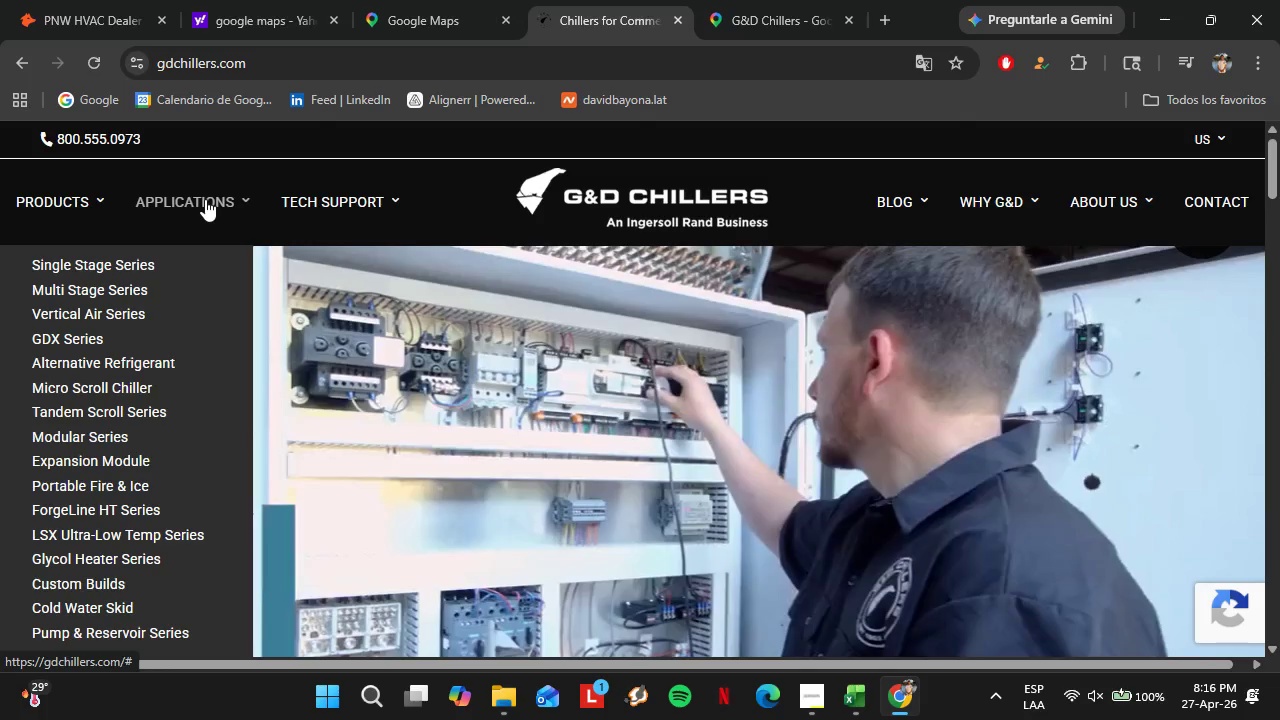 
left_click([205, 199])
 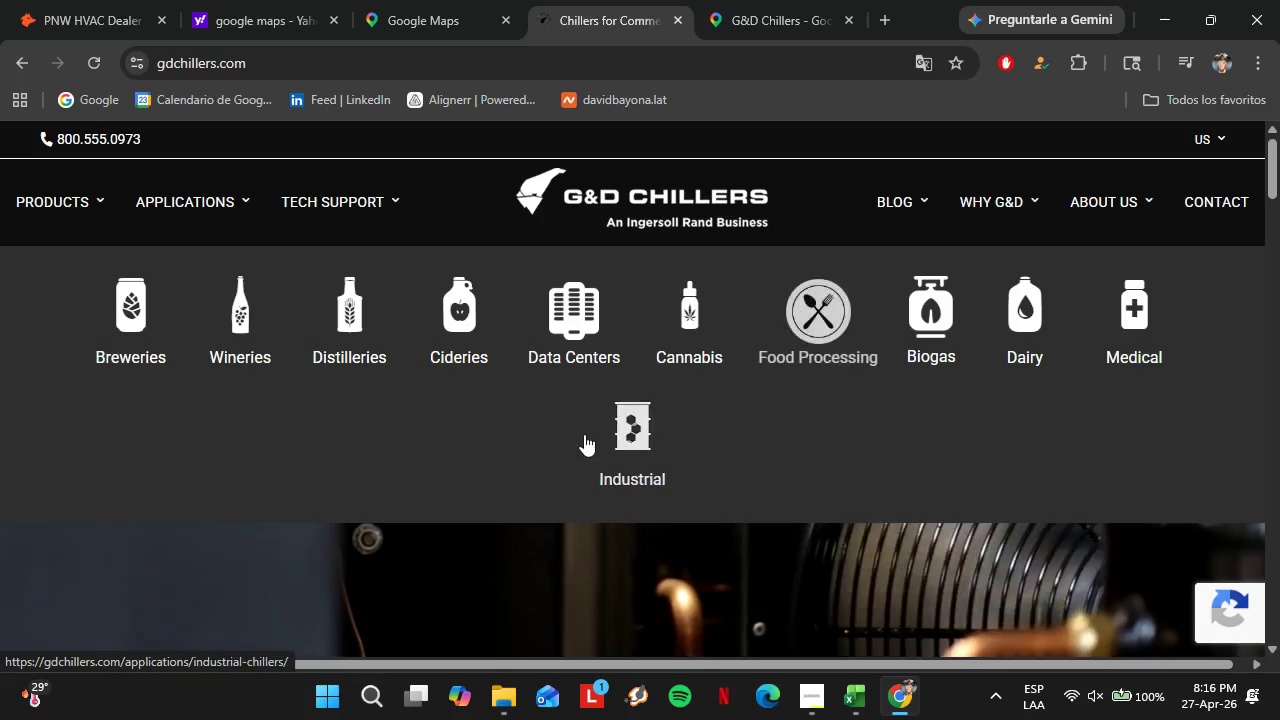 
wait(5.86)
 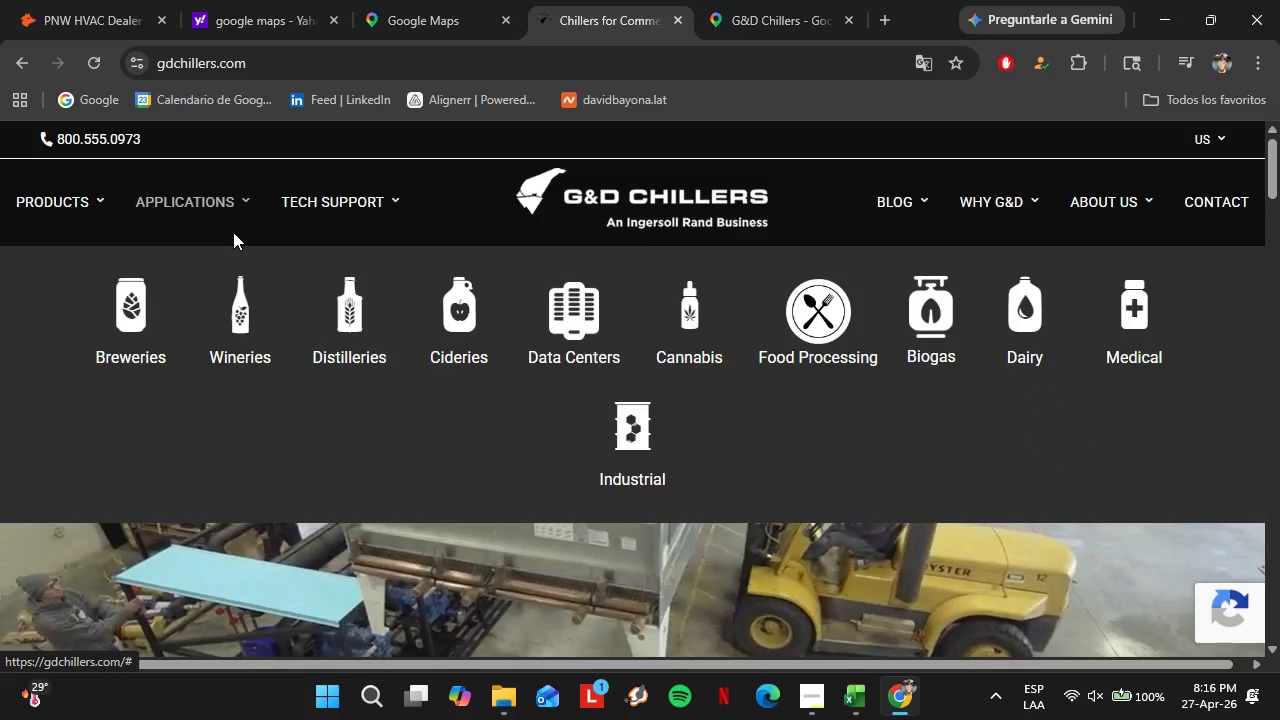 
left_click([48, 200])
 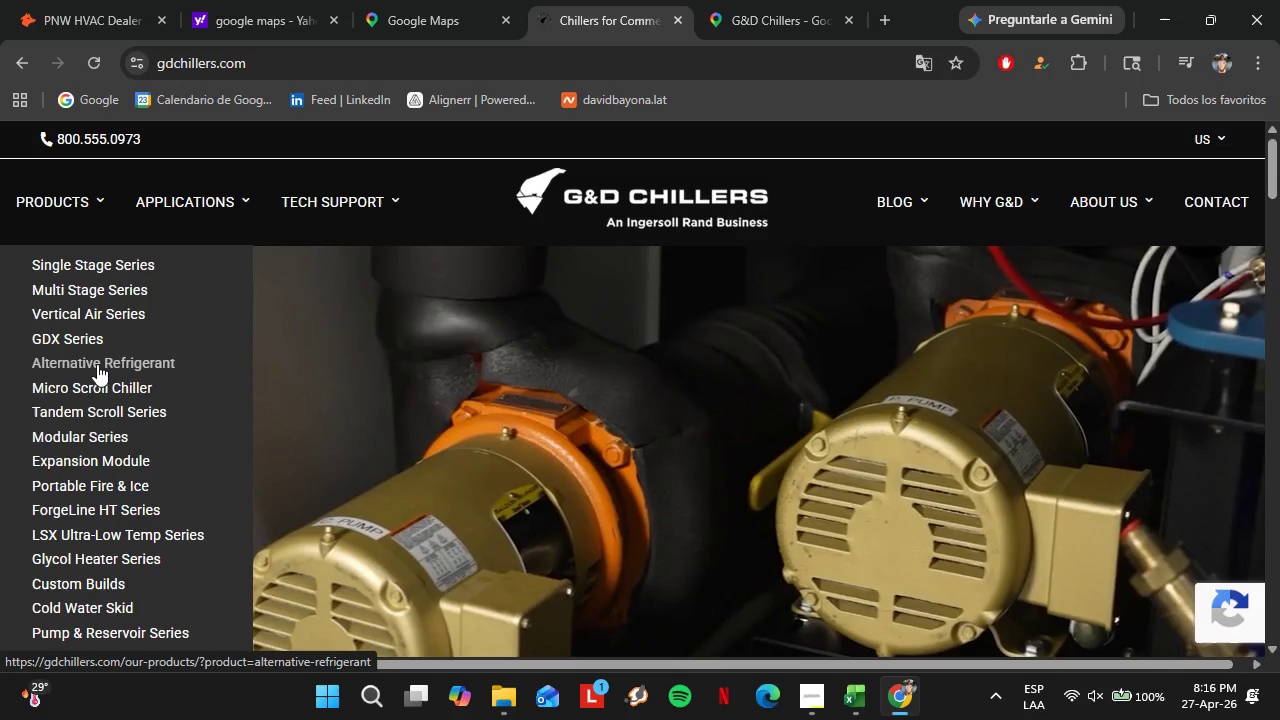 
scroll: coordinate [97, 364], scroll_direction: down, amount: 1.0
 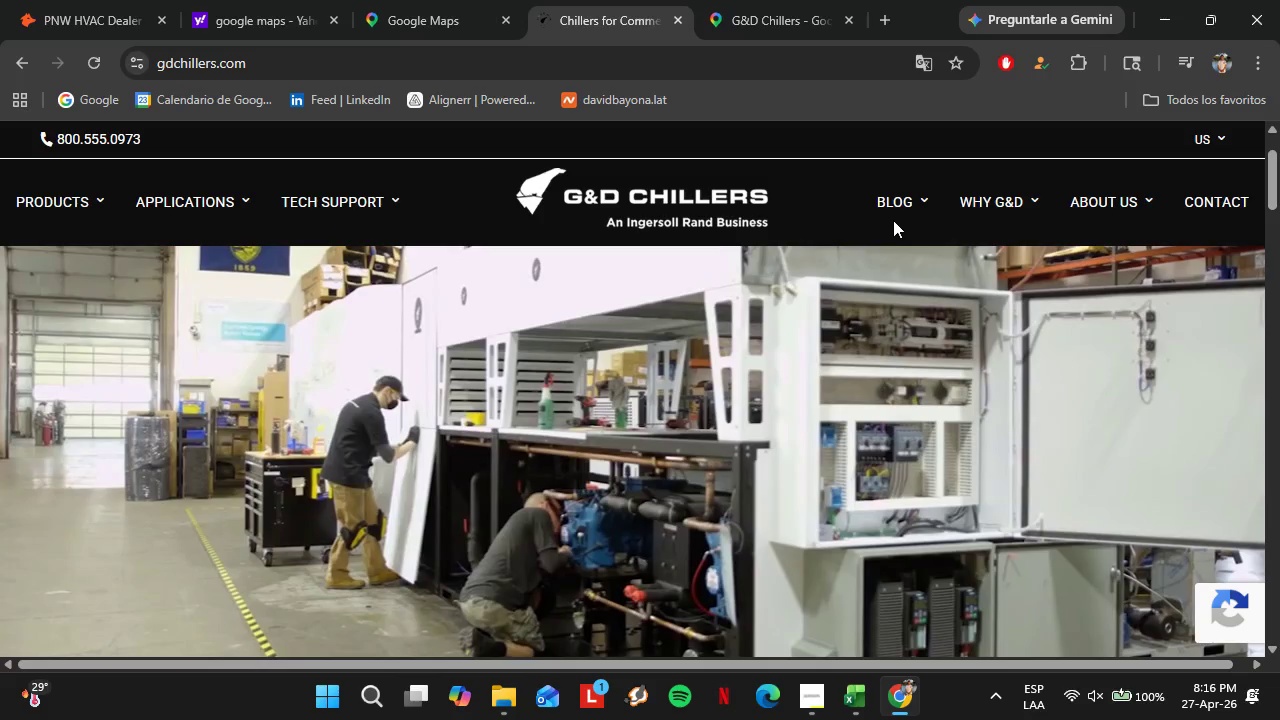 
left_click([903, 211])
 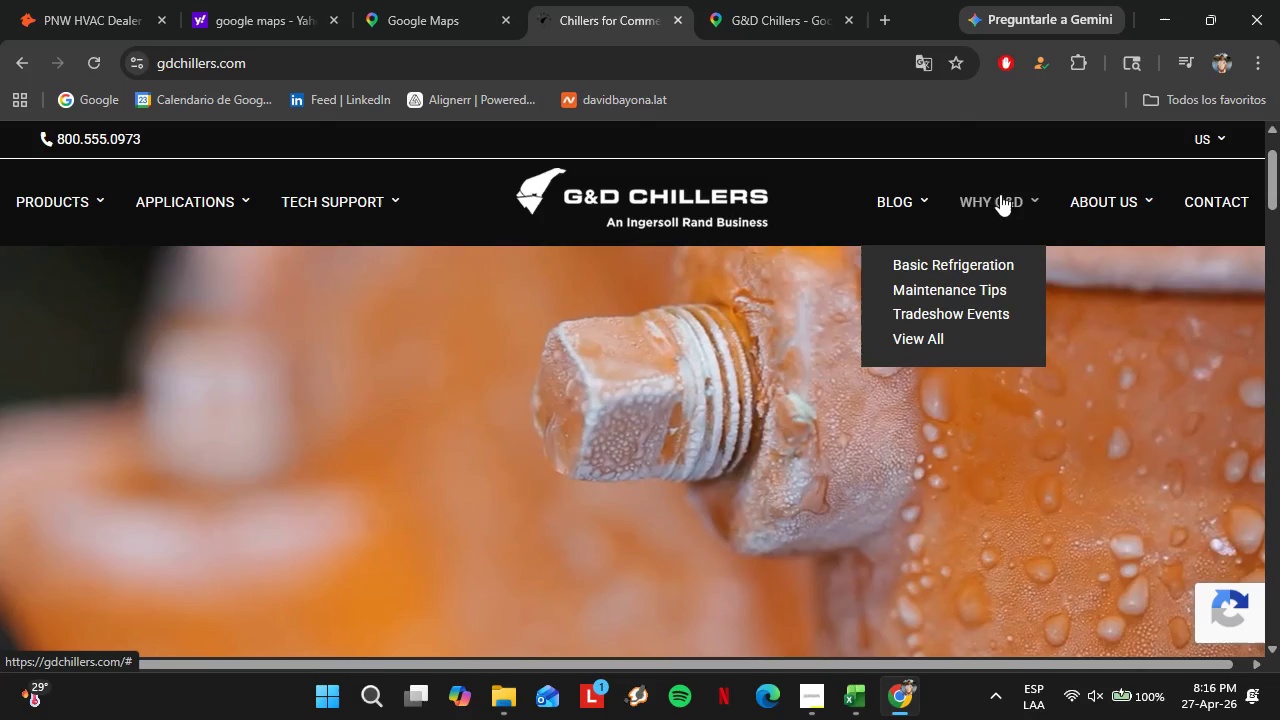 
left_click([1104, 189])
 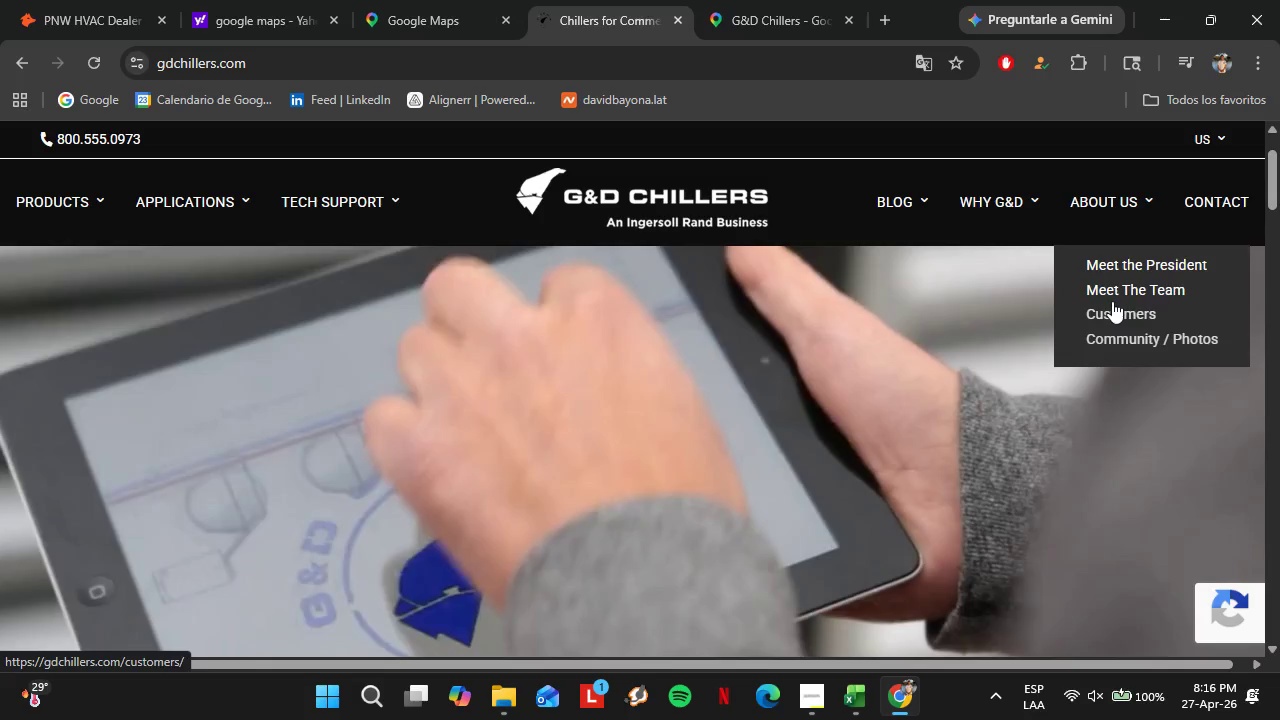 
left_click([804, 0])
 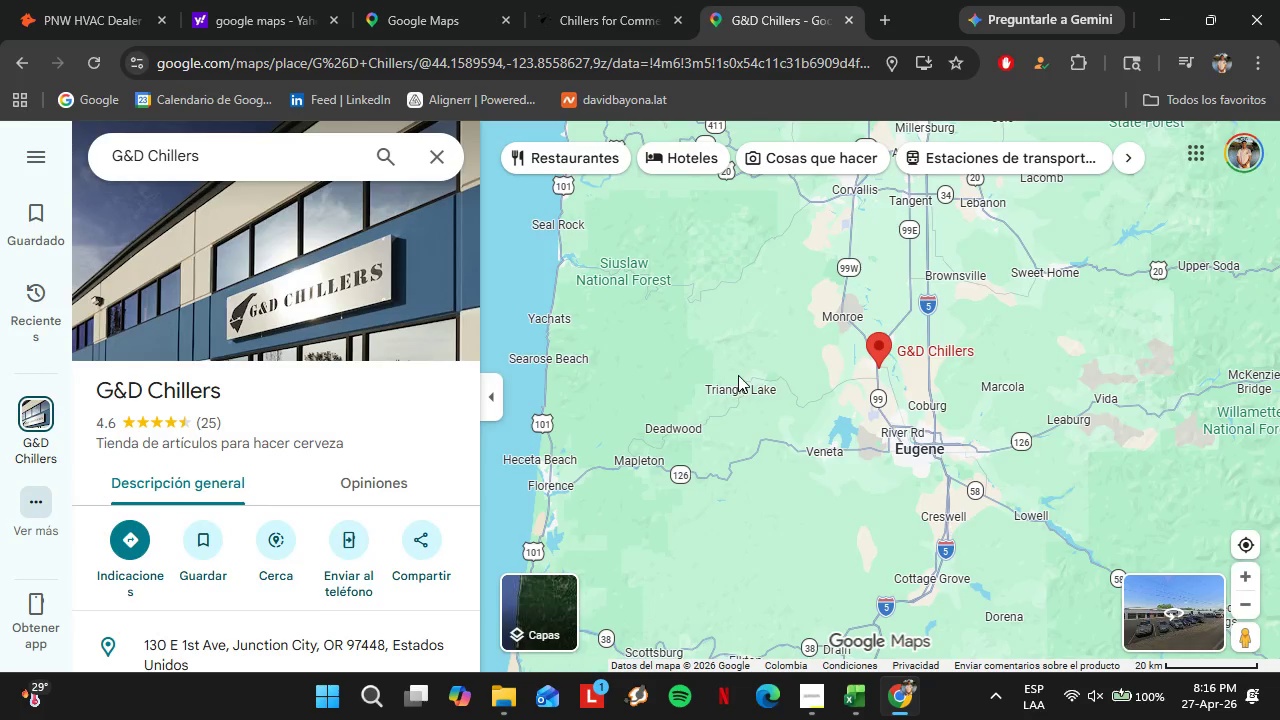 
scroll: coordinate [839, 444], scroll_direction: down, amount: 6.0
 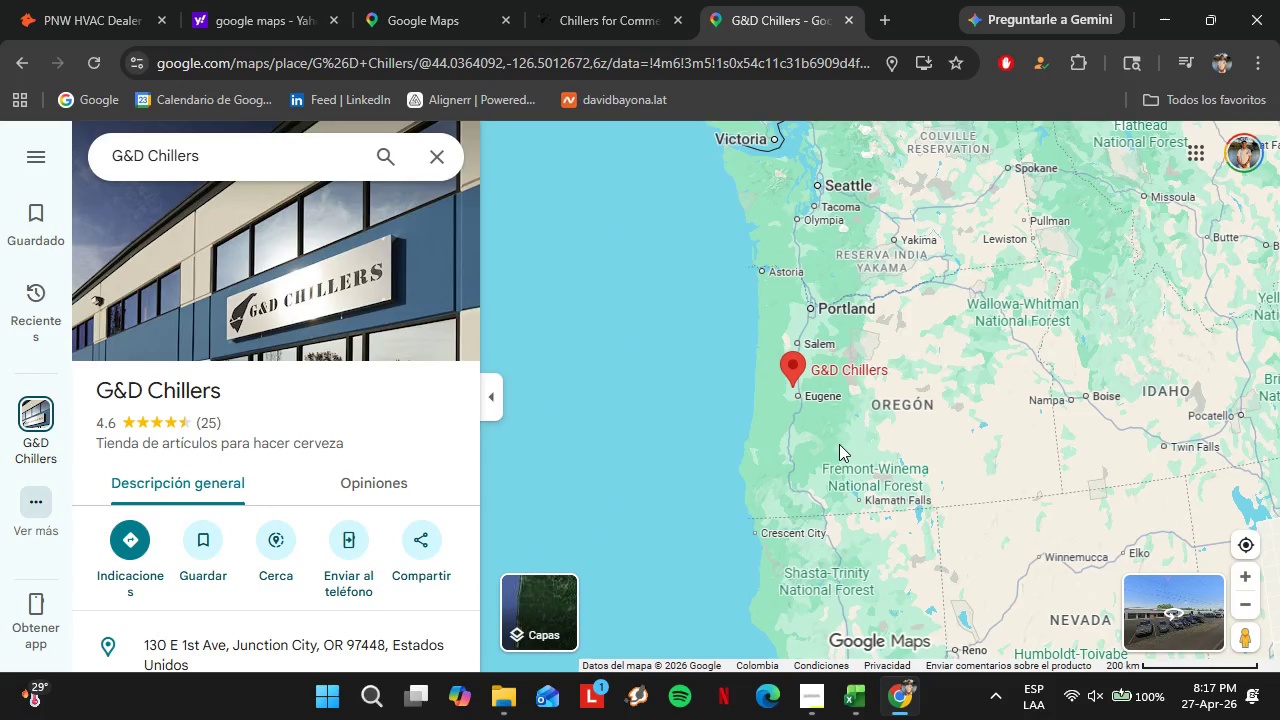 
scroll: coordinate [778, 413], scroll_direction: up, amount: 3.0
 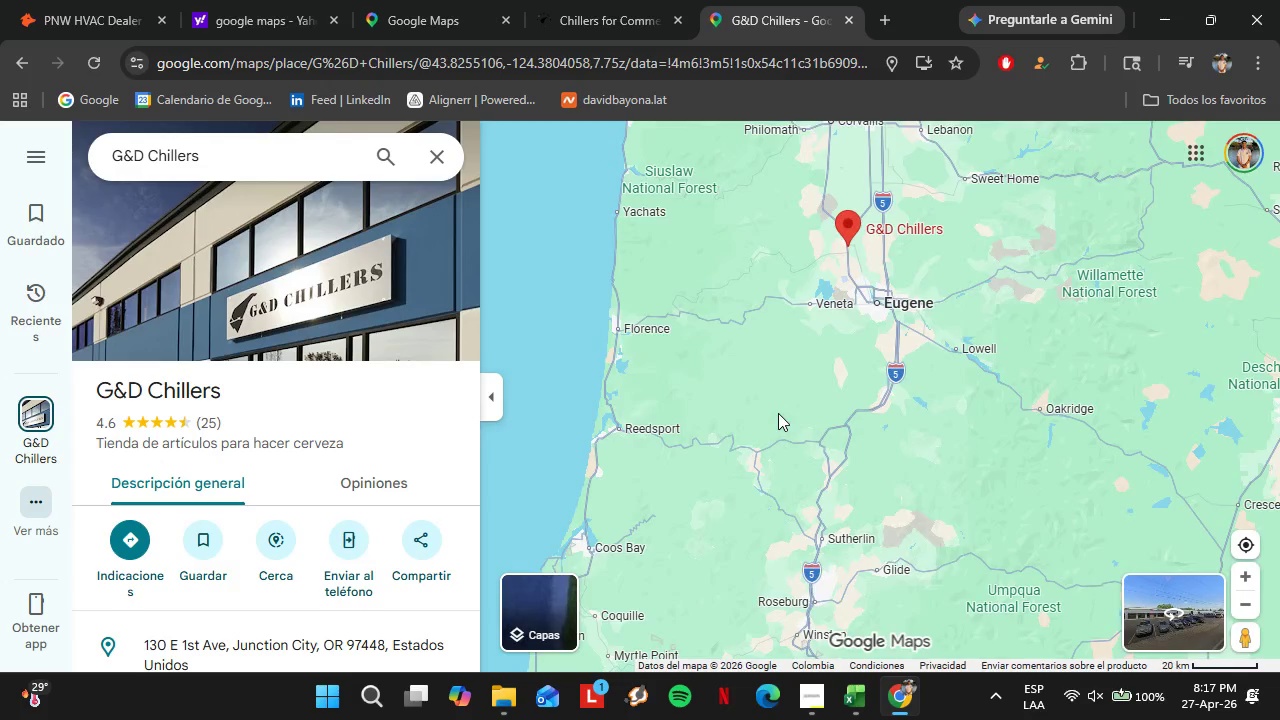 
left_click_drag(start_coordinate=[837, 325], to_coordinate=[825, 471])
 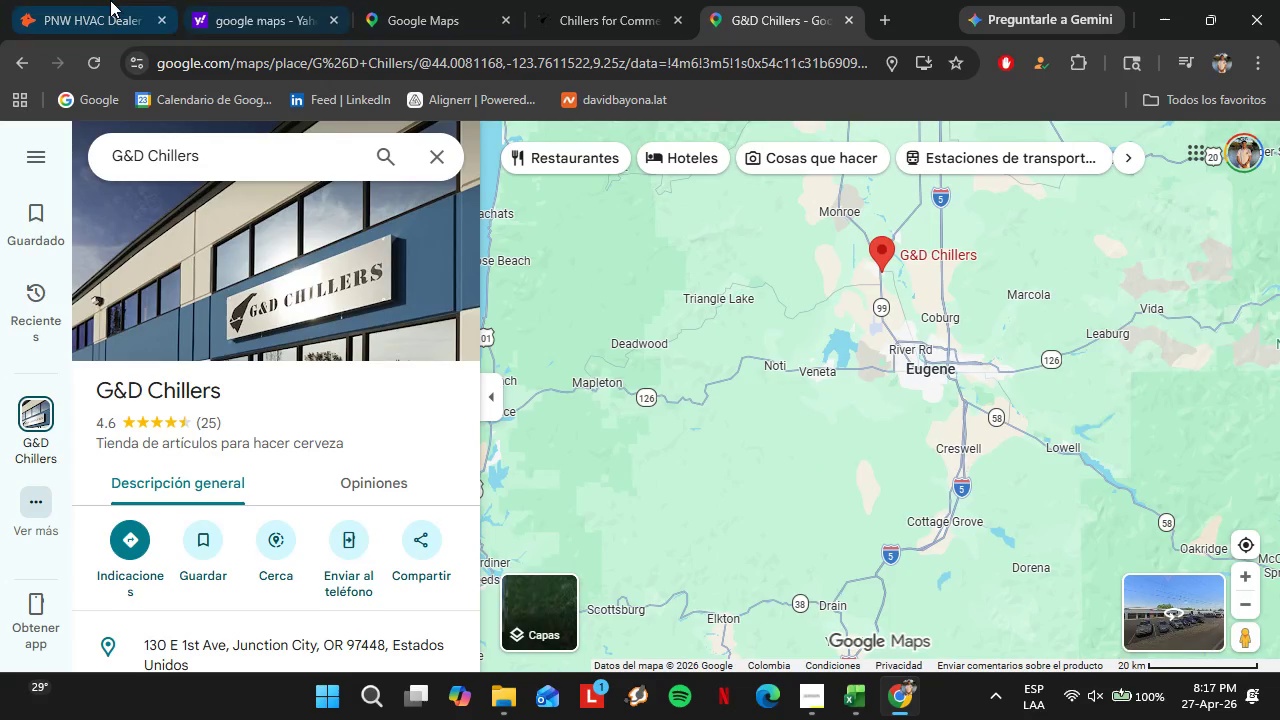 
left_click([105, 0])
 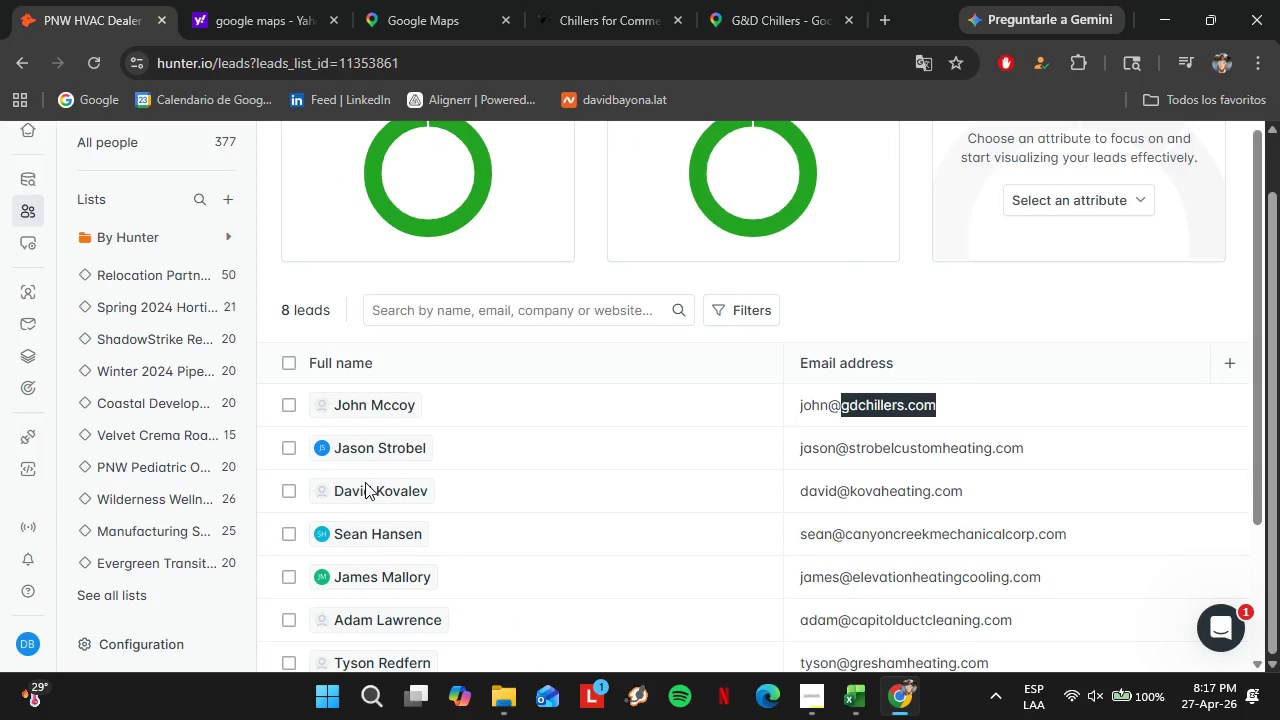 
left_click_drag(start_coordinate=[547, 527], to_coordinate=[761, 559])
 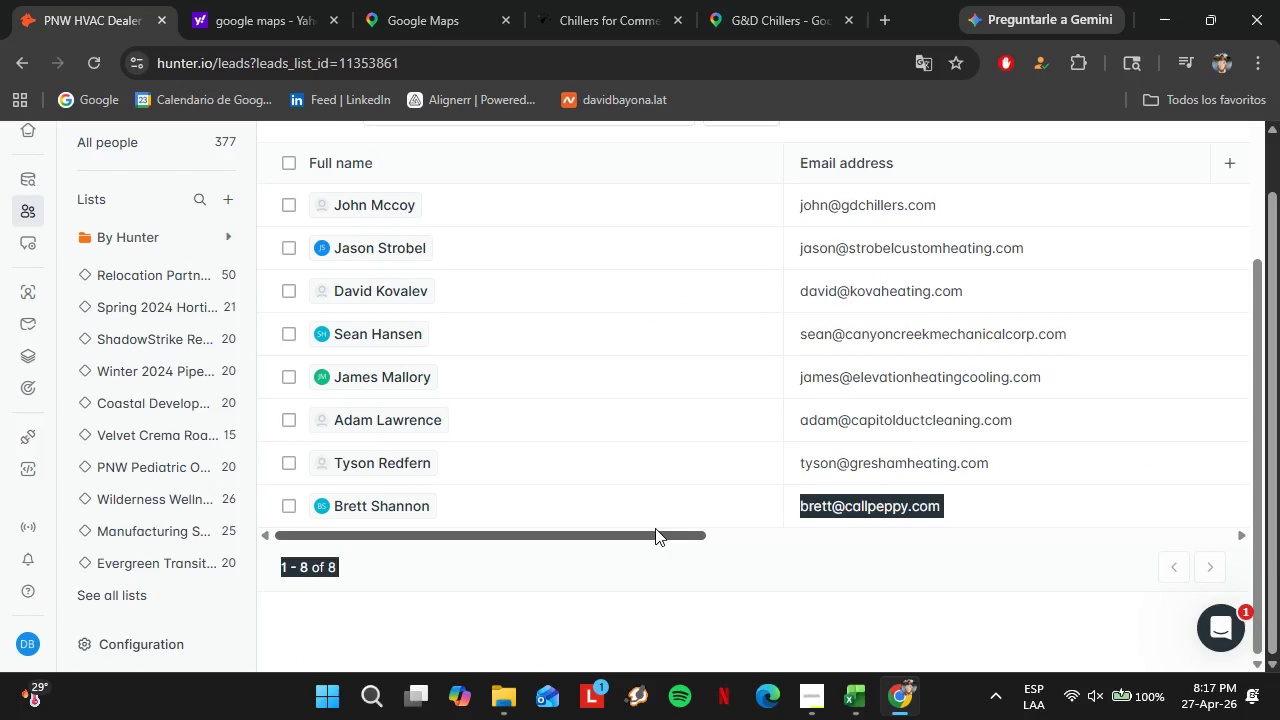 
scroll: coordinate [586, 480], scroll_direction: down, amount: 4.0
 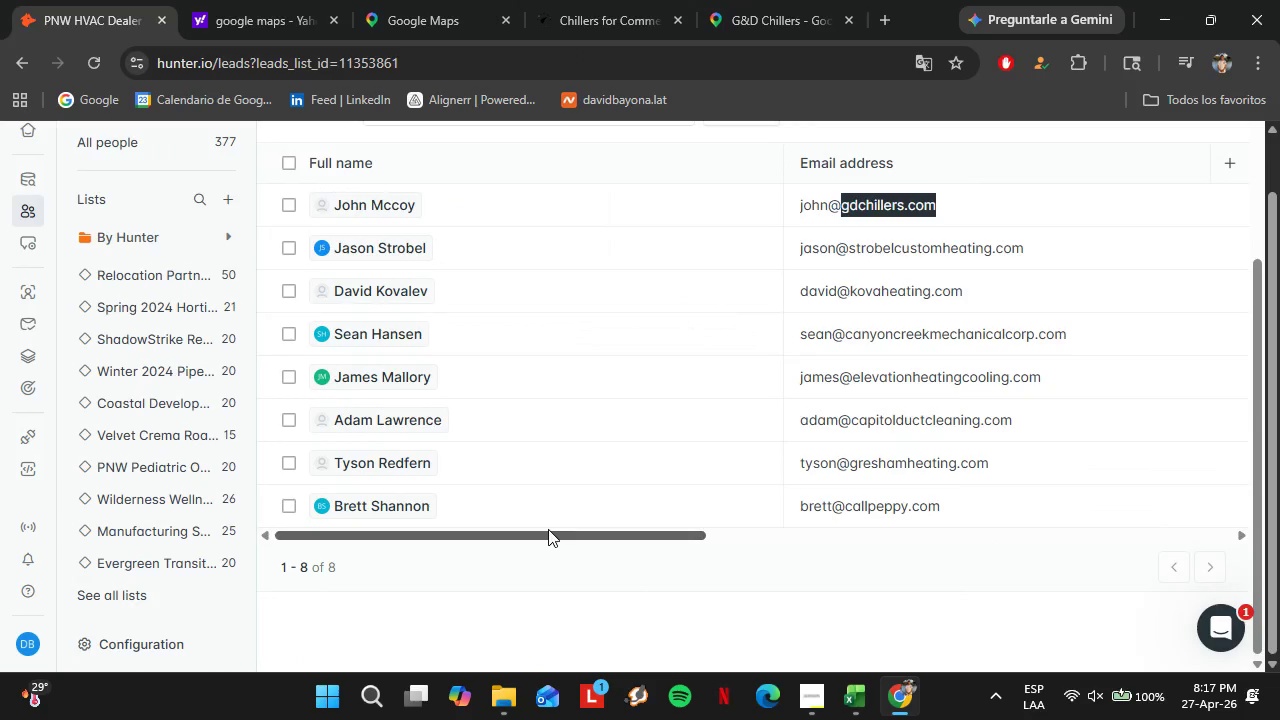 
left_click_drag(start_coordinate=[655, 528], to_coordinate=[953, 575])
 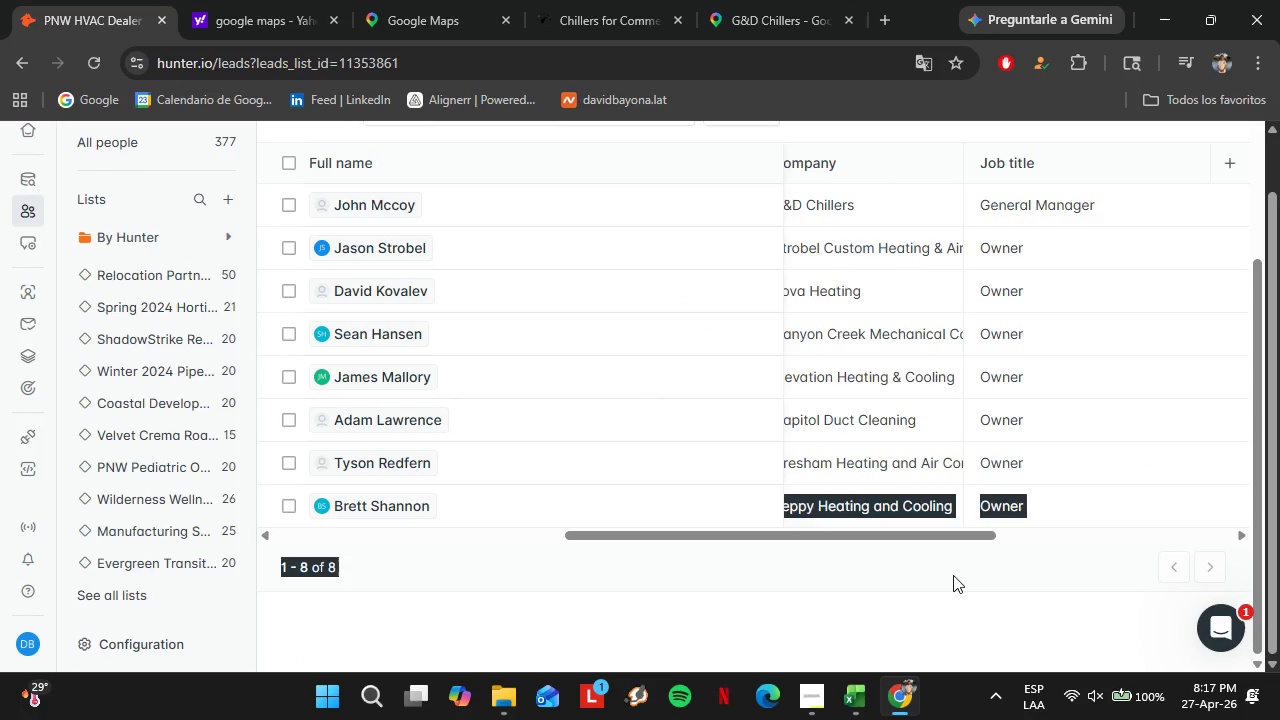 
left_click([953, 575])
 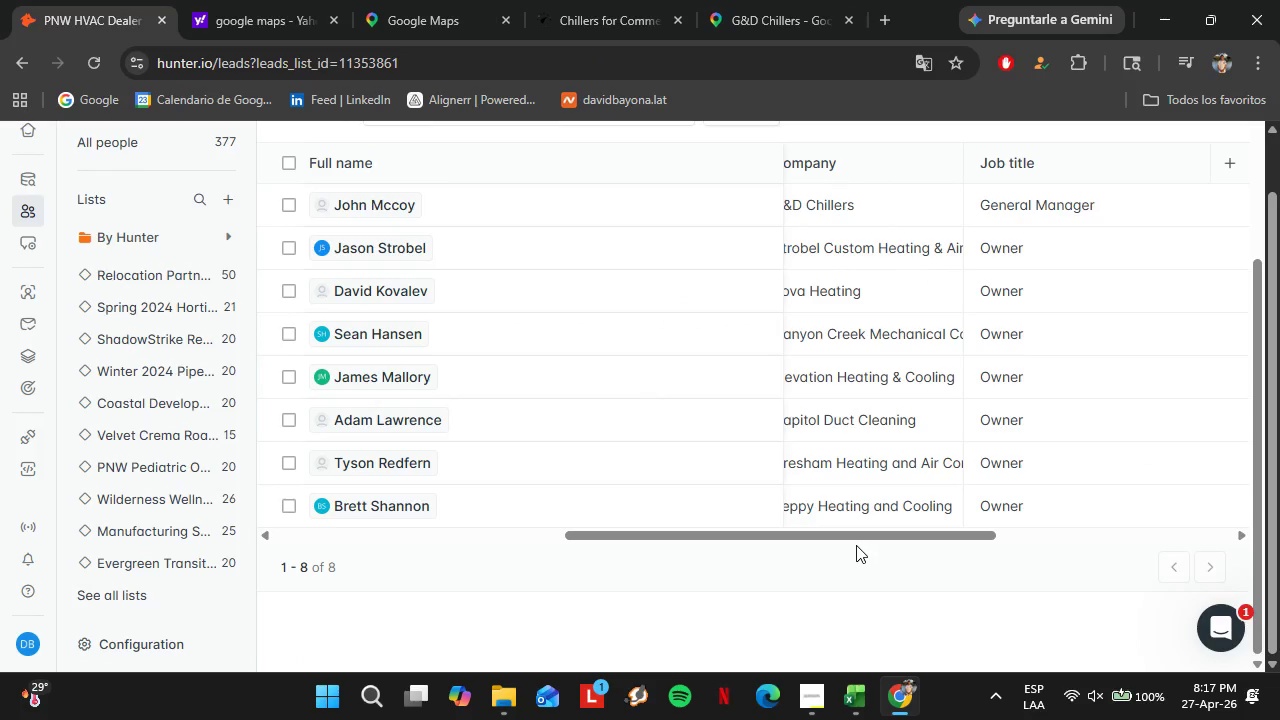 
left_click_drag(start_coordinate=[856, 545], to_coordinate=[880, 544])
 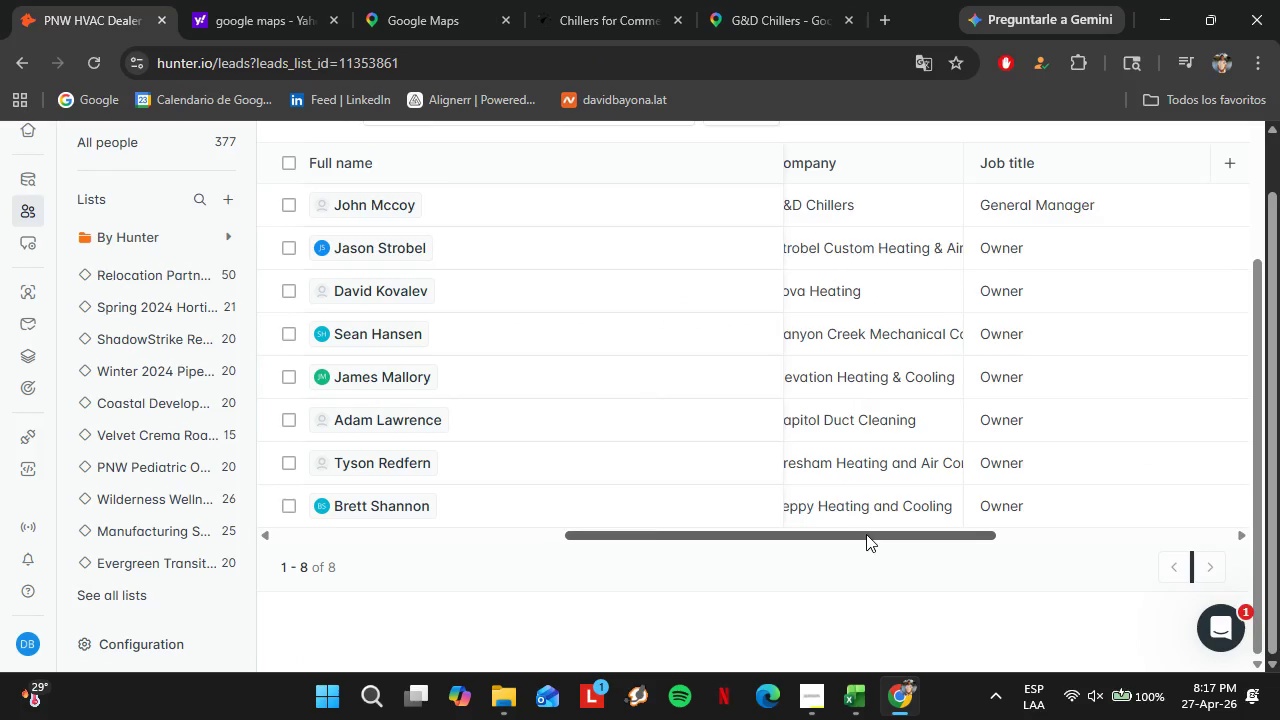 
left_click_drag(start_coordinate=[866, 534], to_coordinate=[1213, 514])
 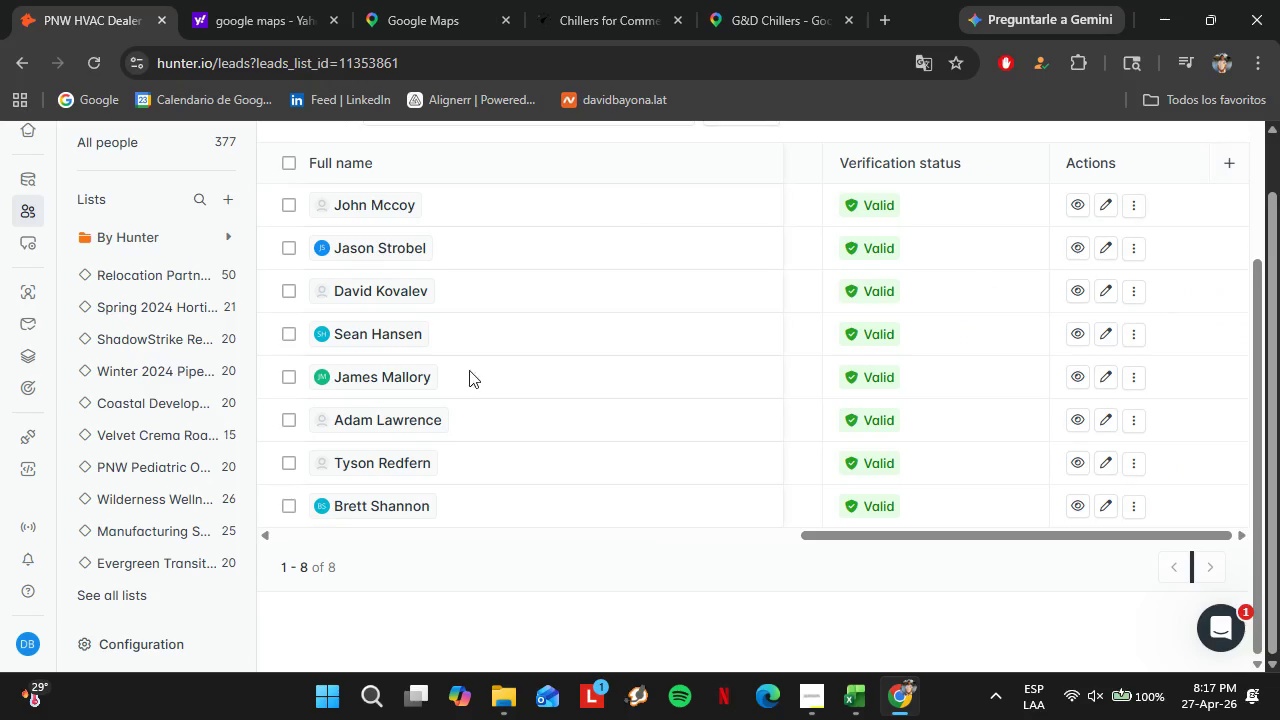 
scroll: coordinate [202, 410], scroll_direction: down, amount: 4.0
 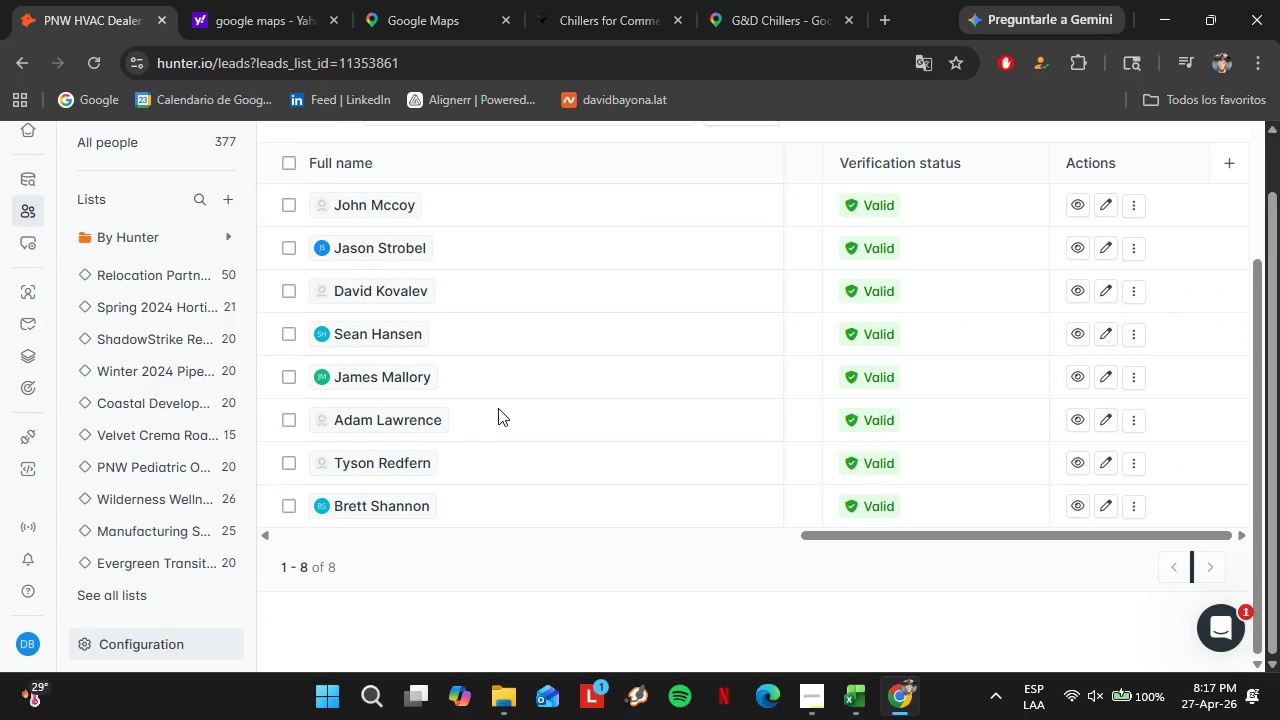 
left_click([1233, 160])
 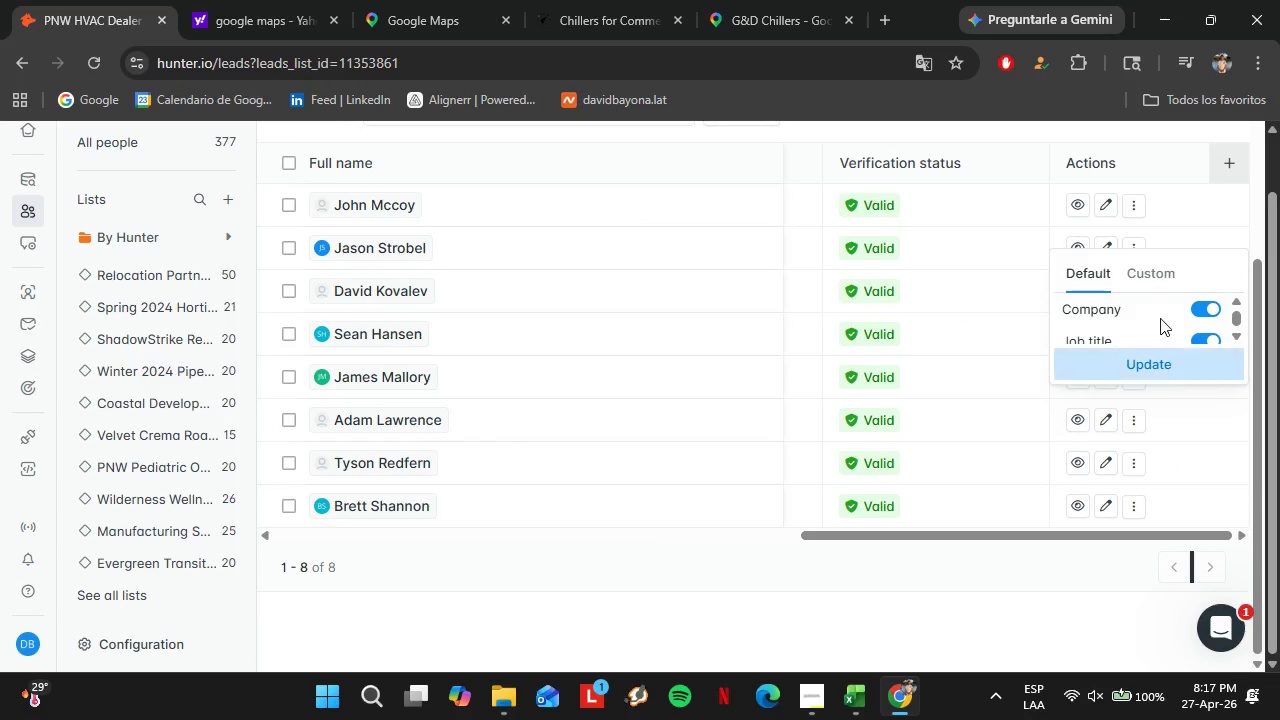 
left_click([1145, 267])
 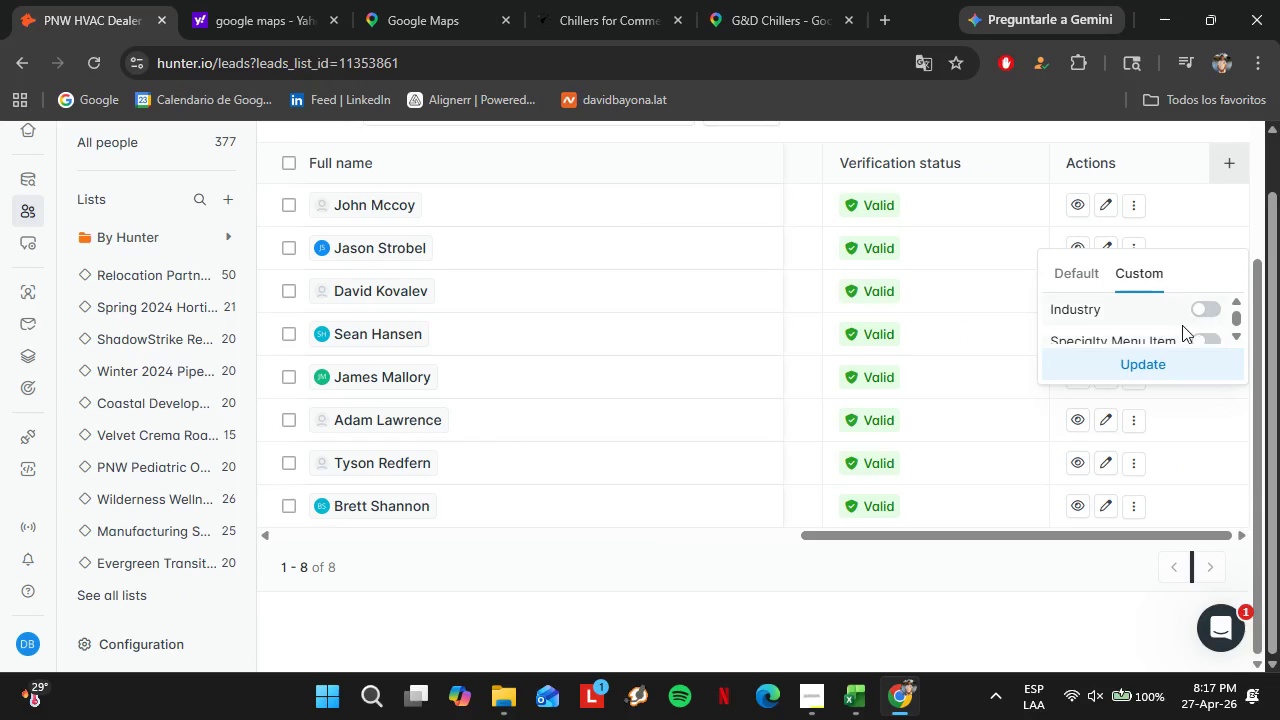 
left_click([1156, 324])
 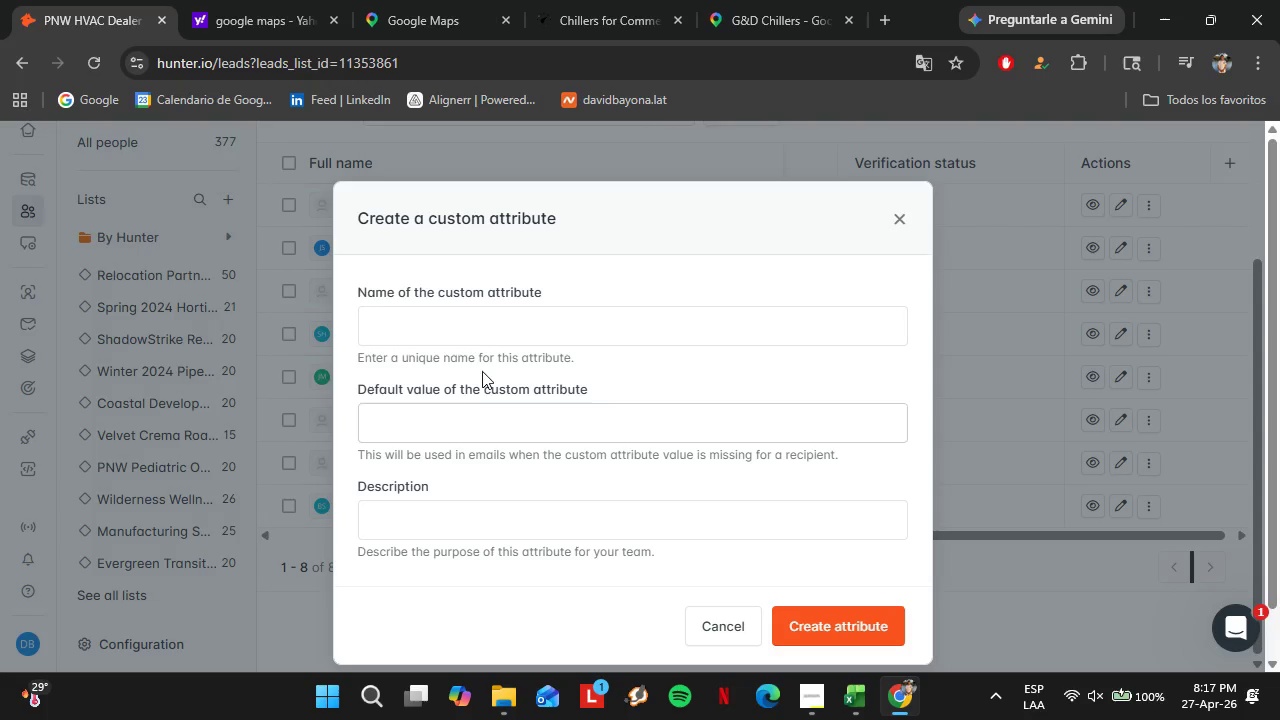 
scroll: coordinate [1178, 325], scroll_direction: down, amount: 4.0
 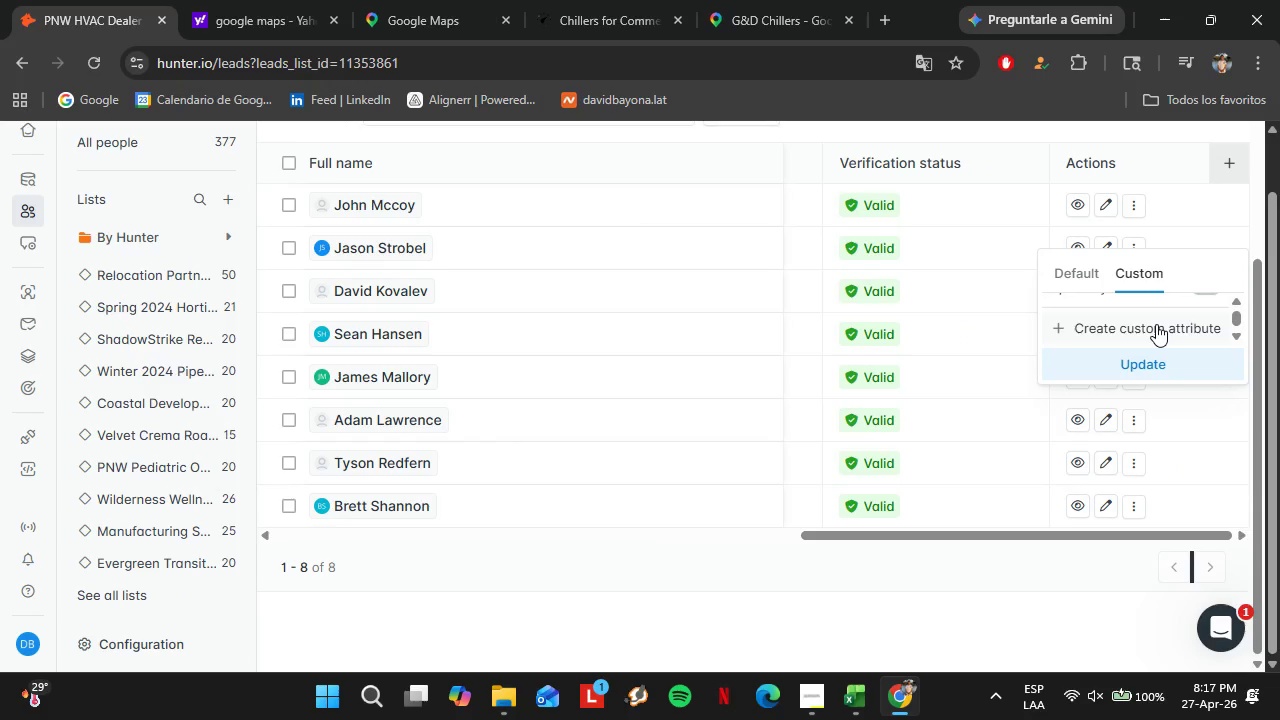 
left_click([453, 312])
 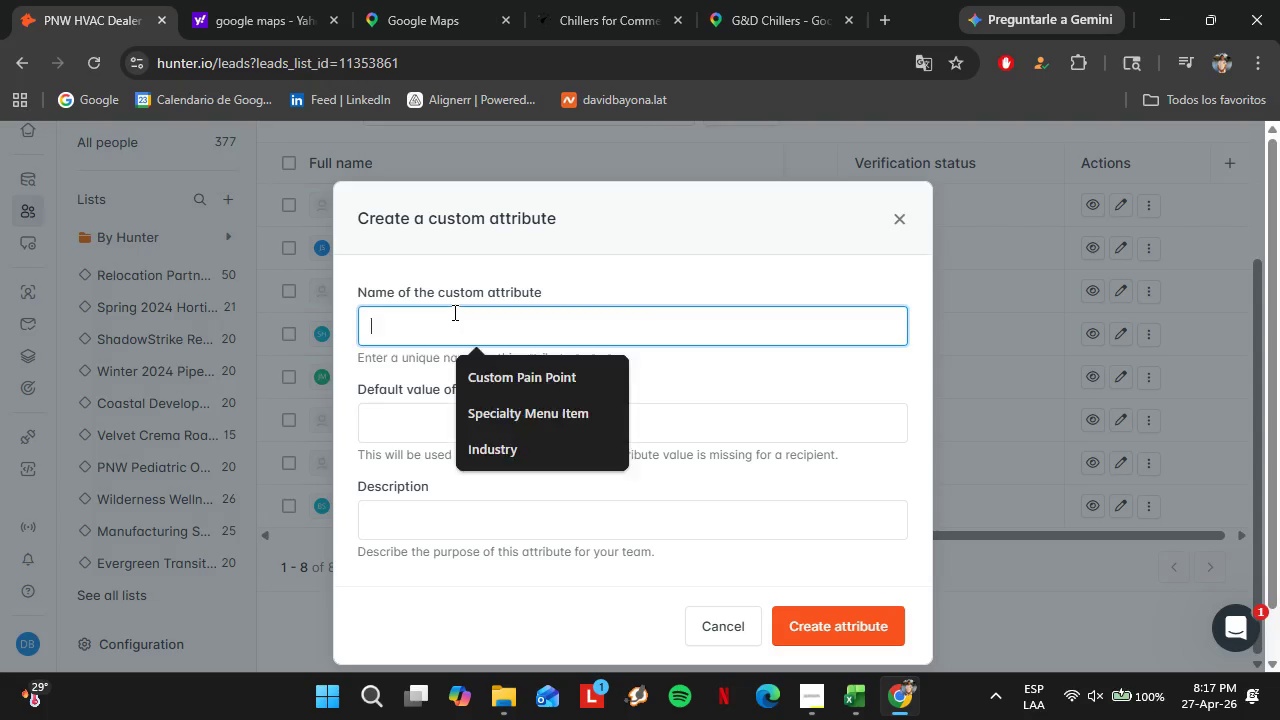 
type(City)
 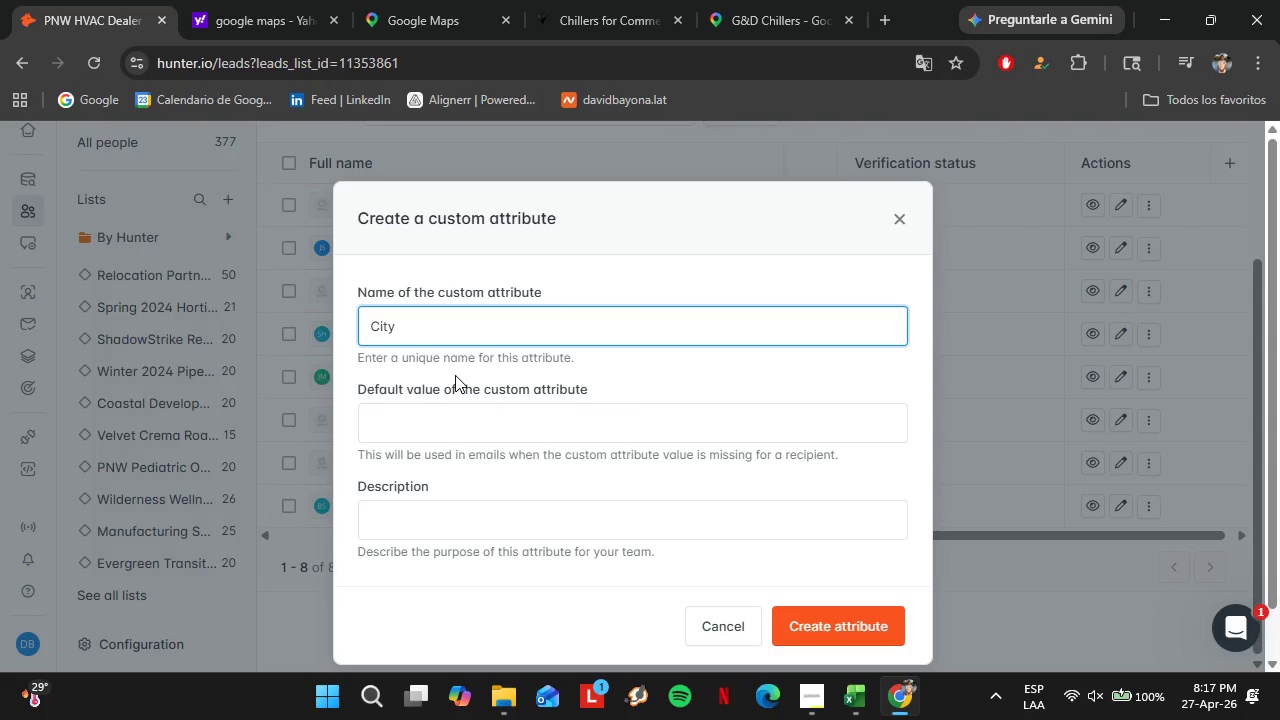 
left_click([448, 408])
 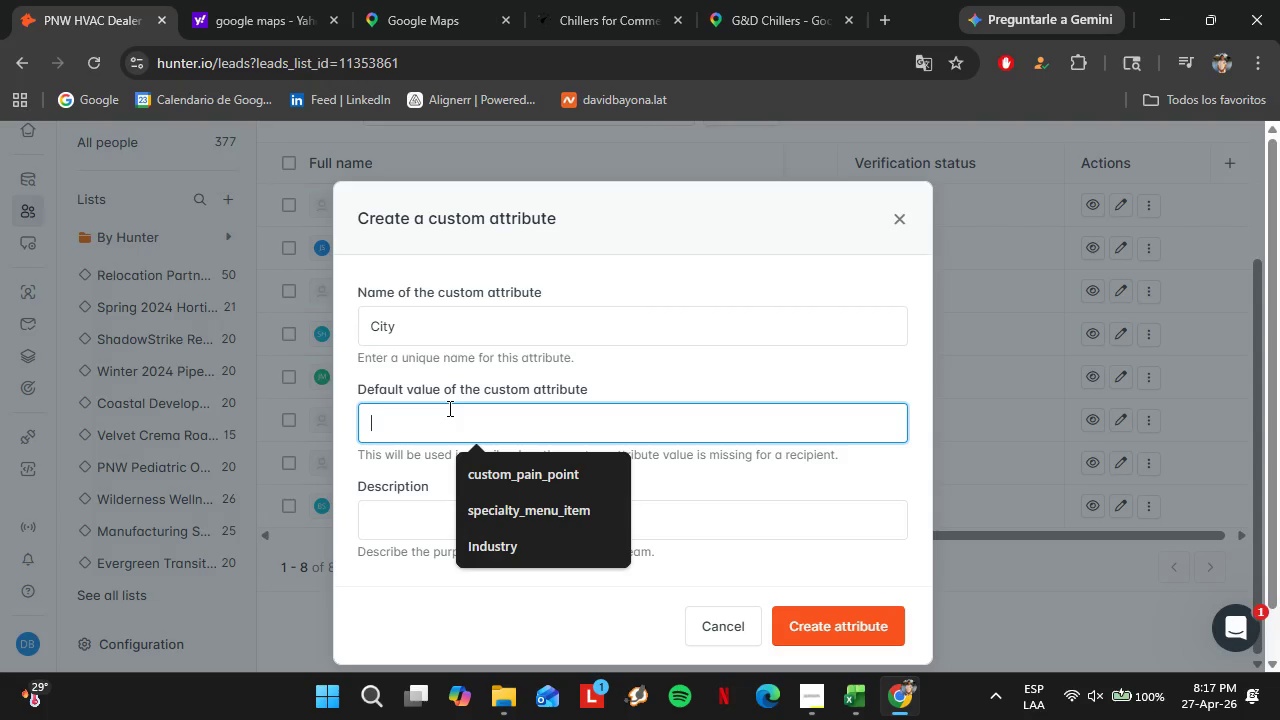 
type(City)
 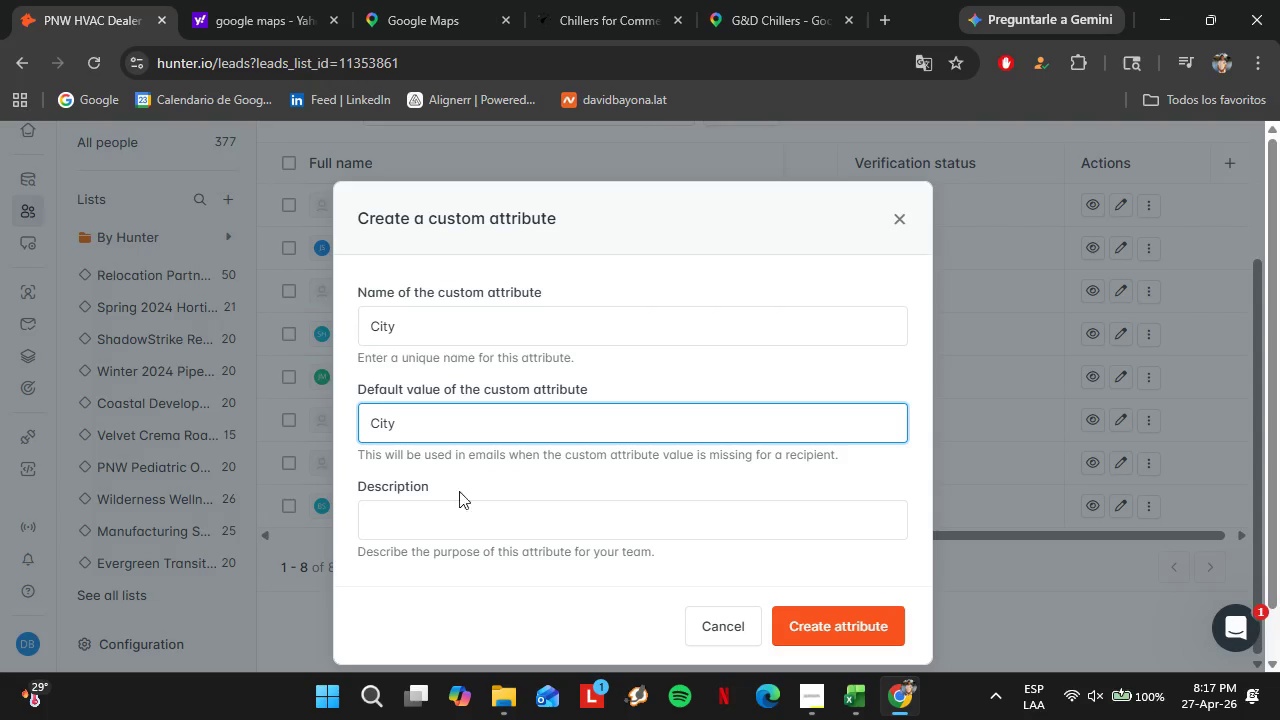 
left_click([456, 523])
 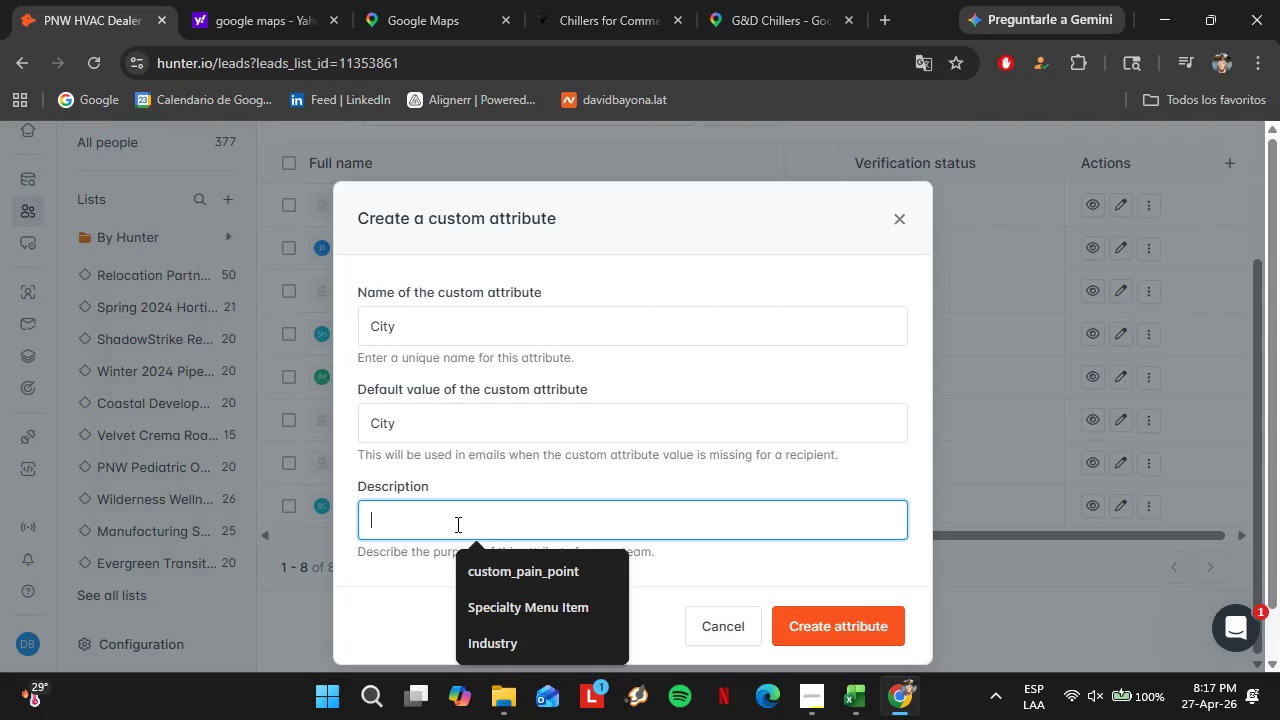 
type(City/)
 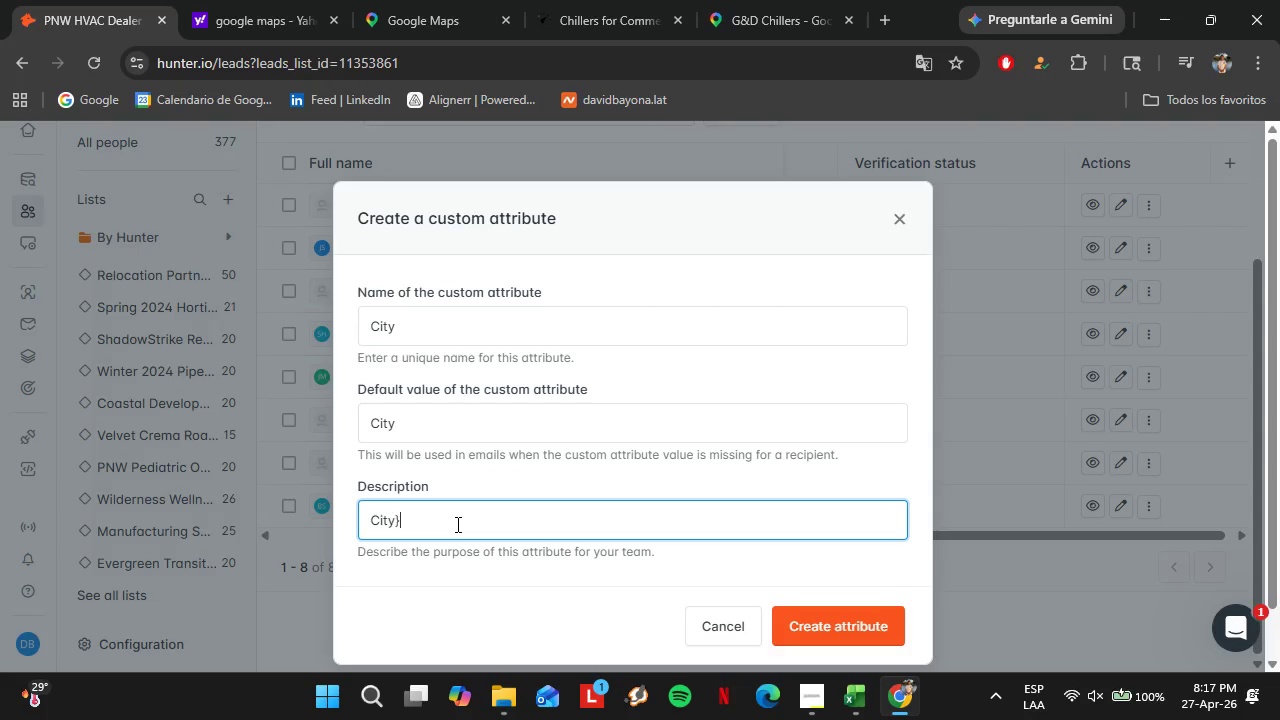 
key(Enter)
 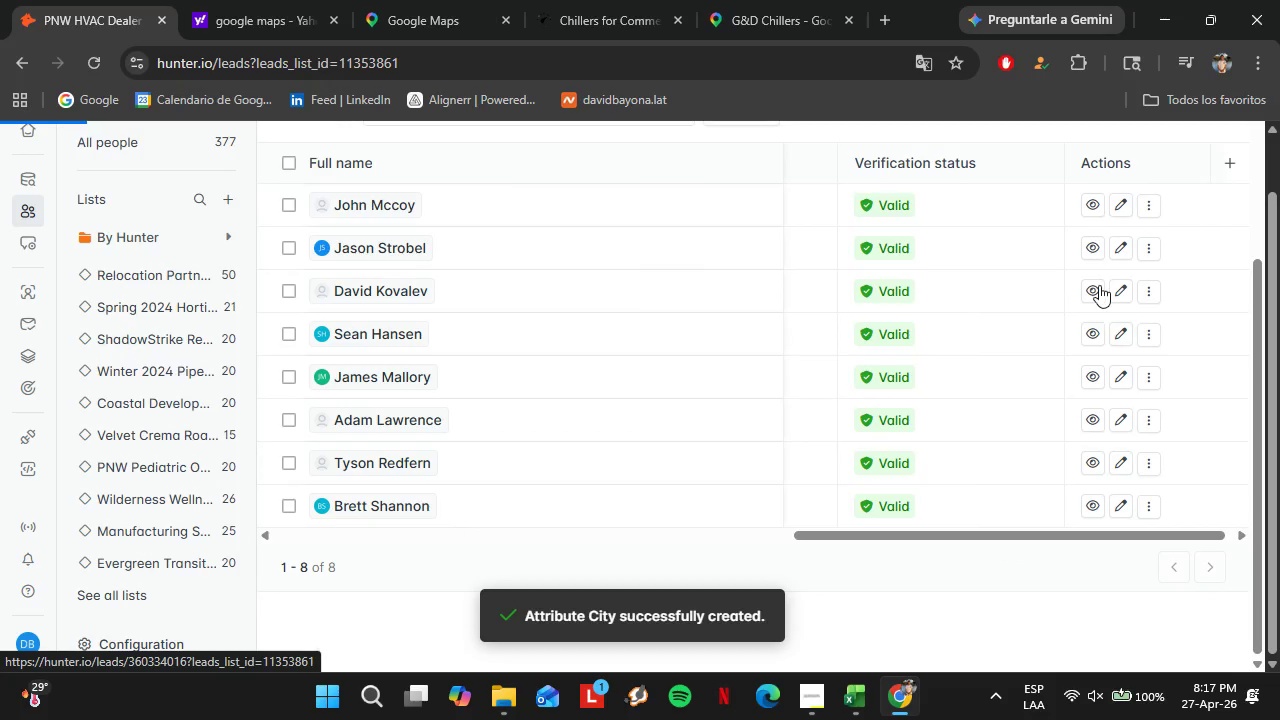 
wait(5.14)
 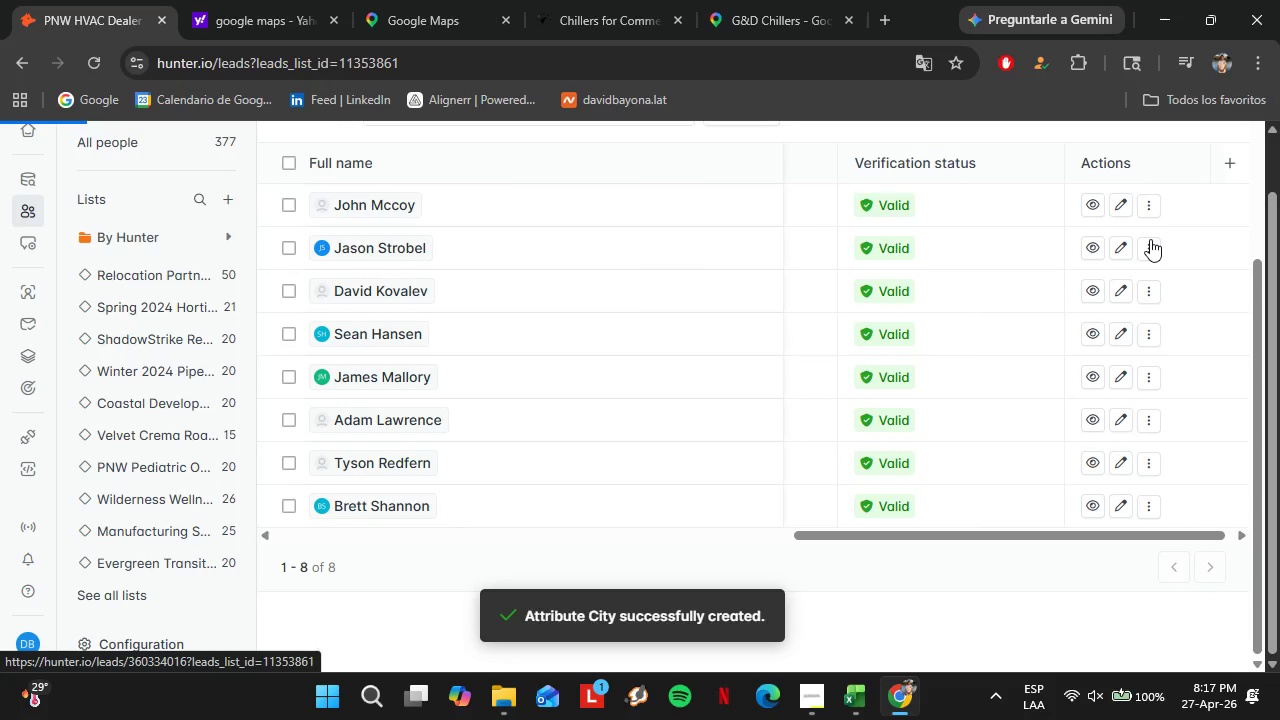 
left_click([130, 634])
 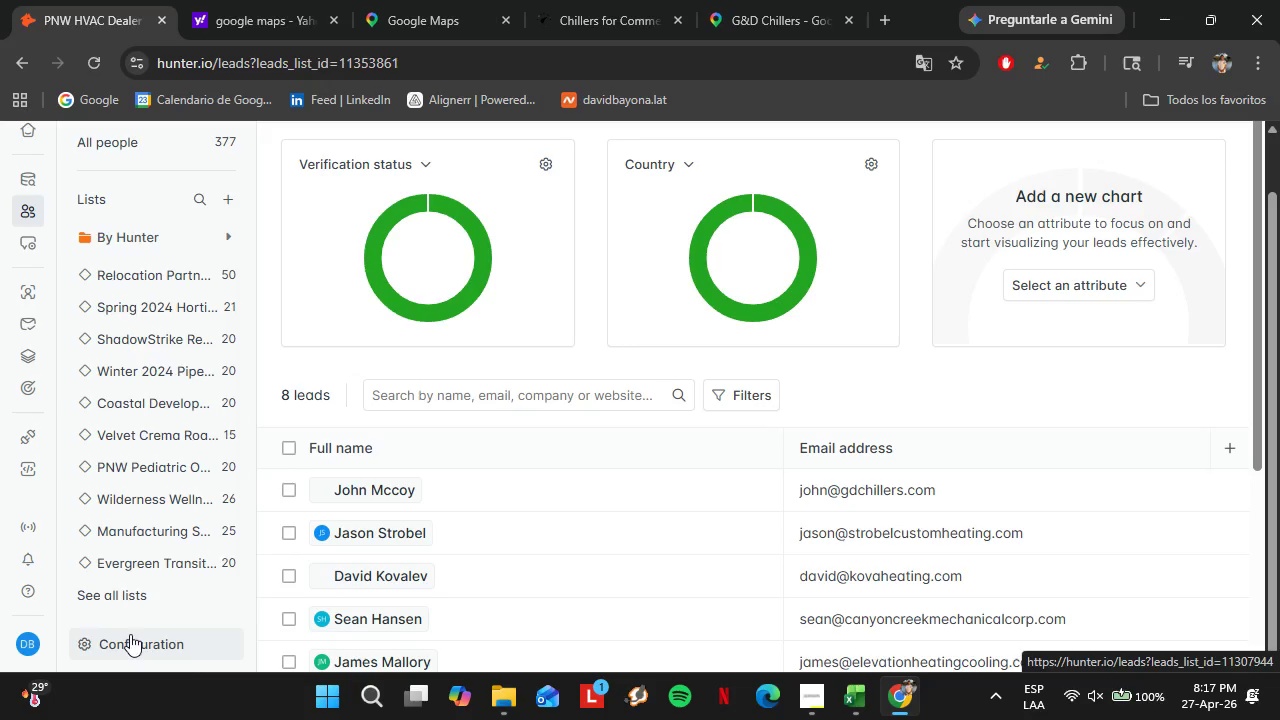 
scroll: coordinate [147, 623], scroll_direction: down, amount: 17.0
 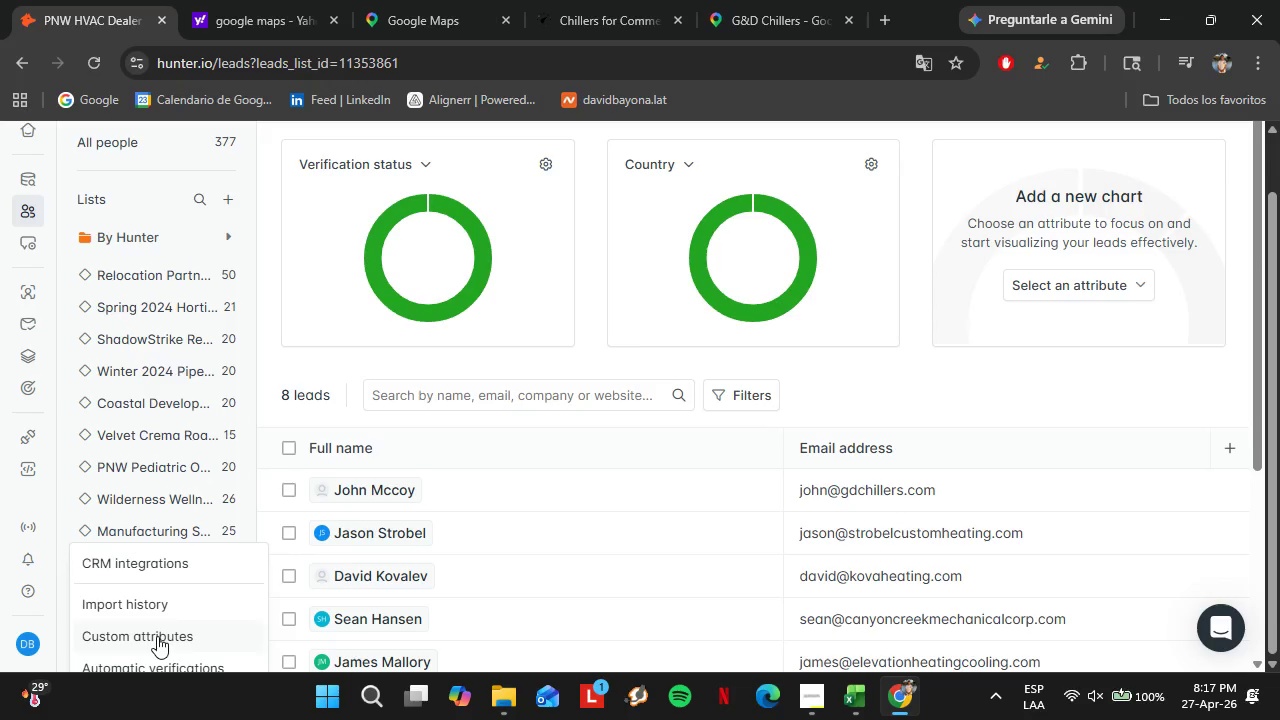 
left_click([157, 635])
 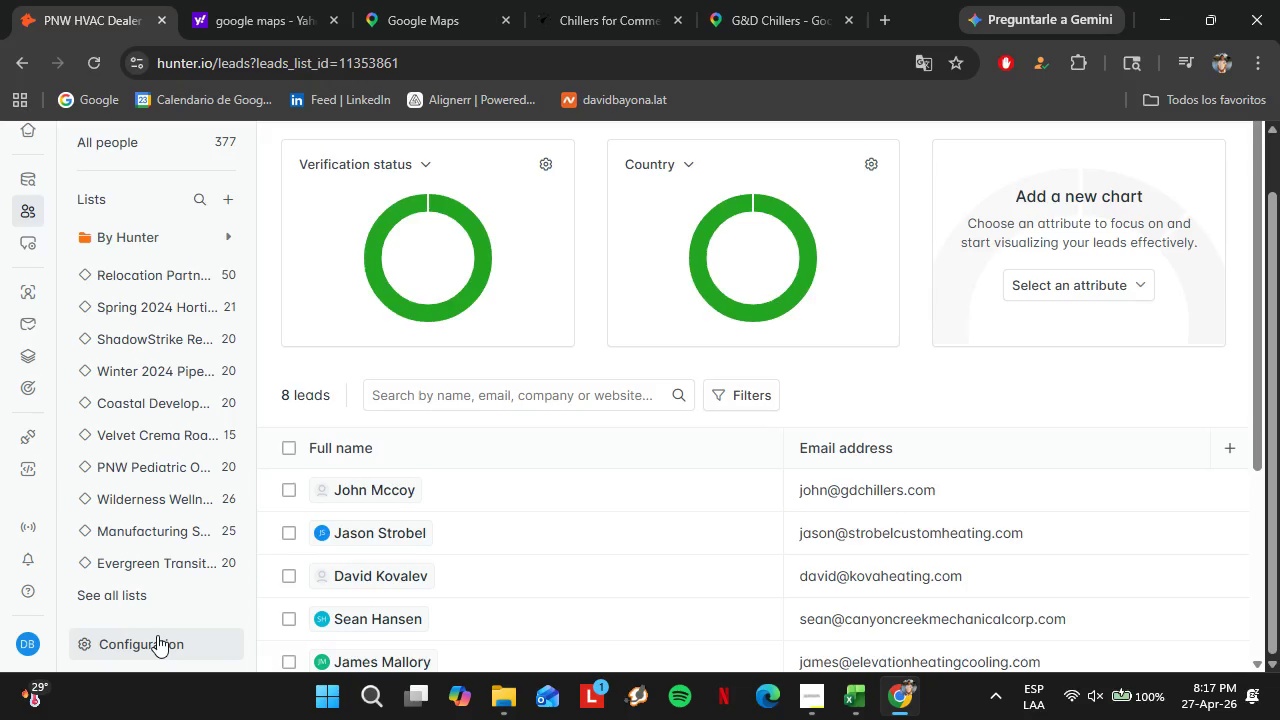 
scroll: coordinate [308, 513], scroll_direction: down, amount: 2.0
 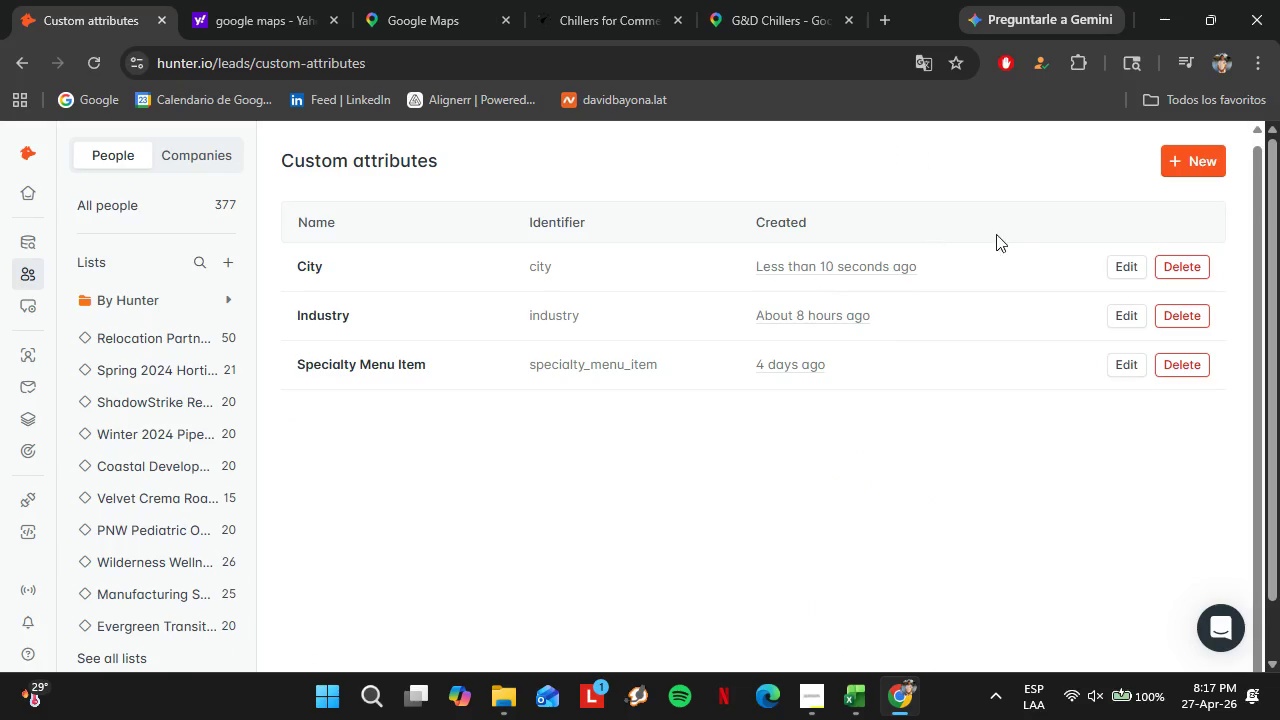 
left_click([1129, 260])
 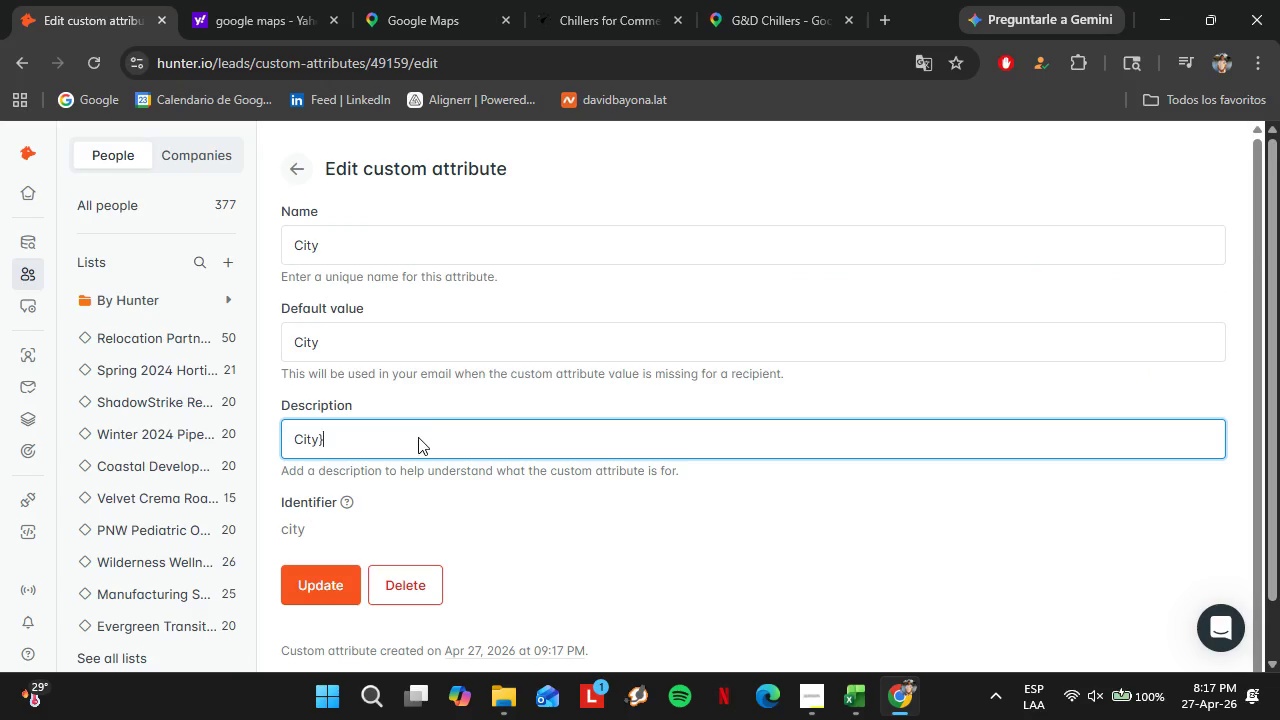 
key(Backspace)
 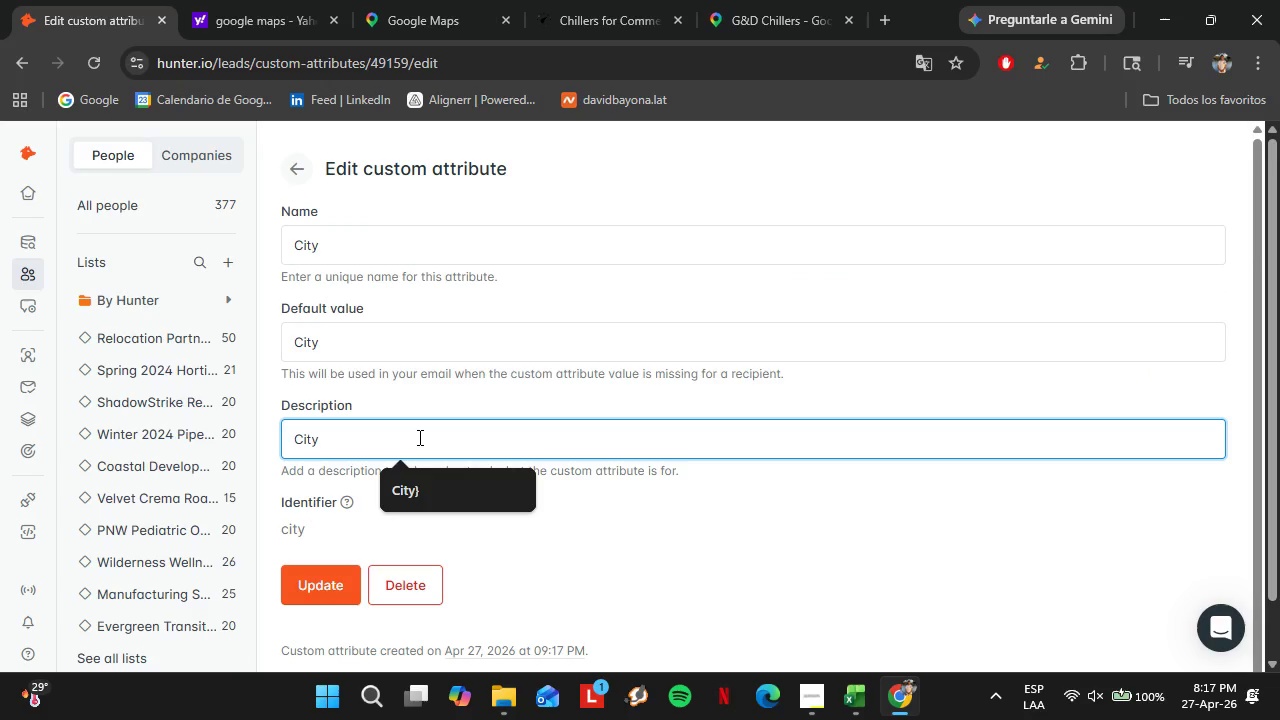 
key(Enter)
 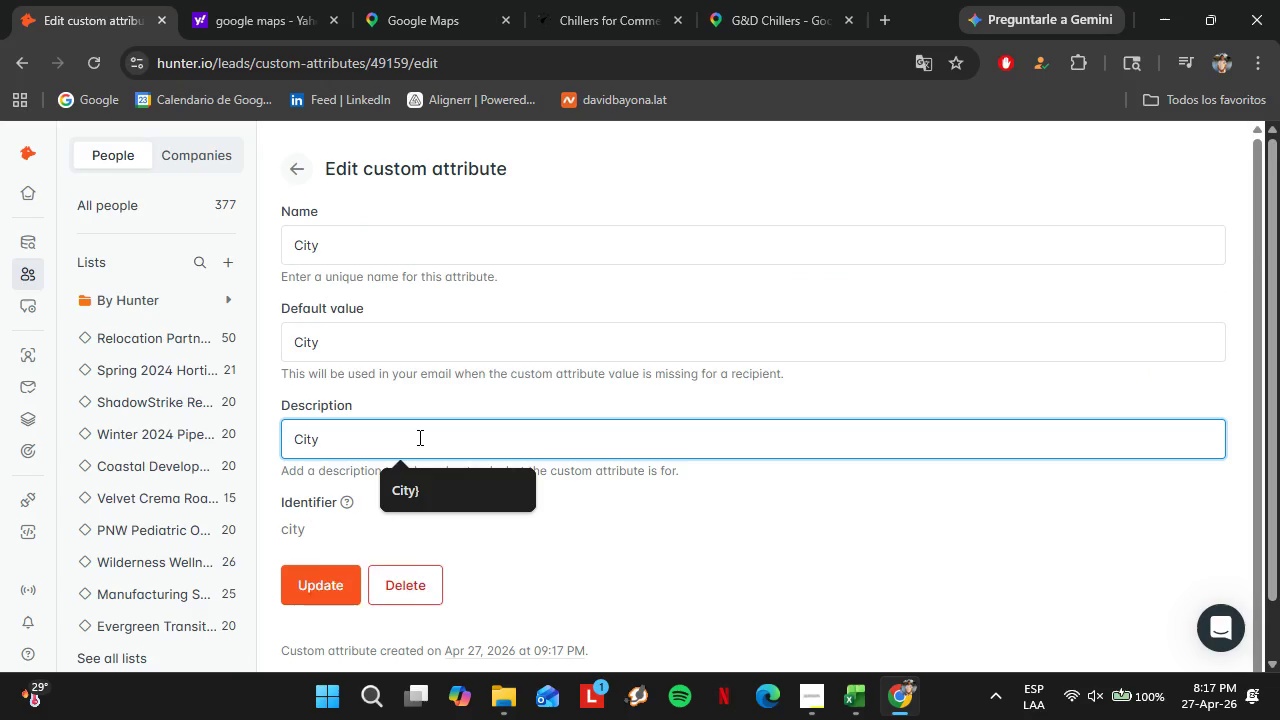 
key(Enter)
 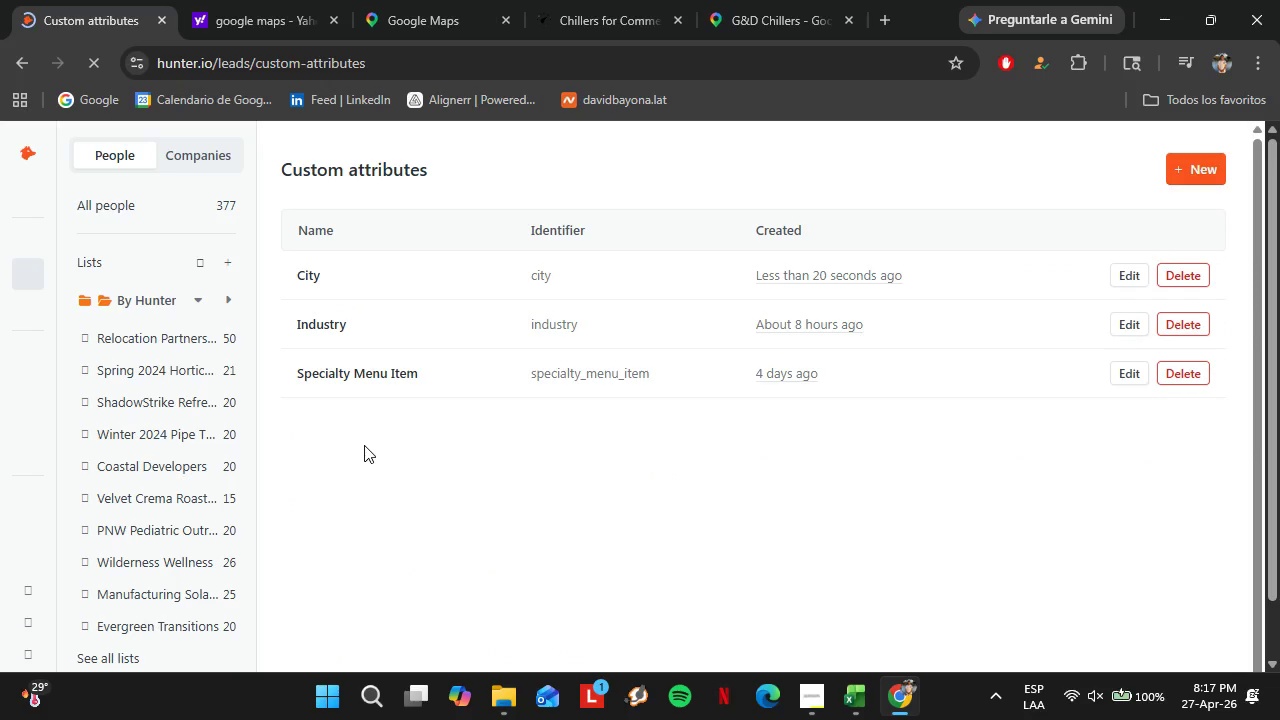 
scroll: coordinate [172, 508], scroll_direction: down, amount: 3.0
 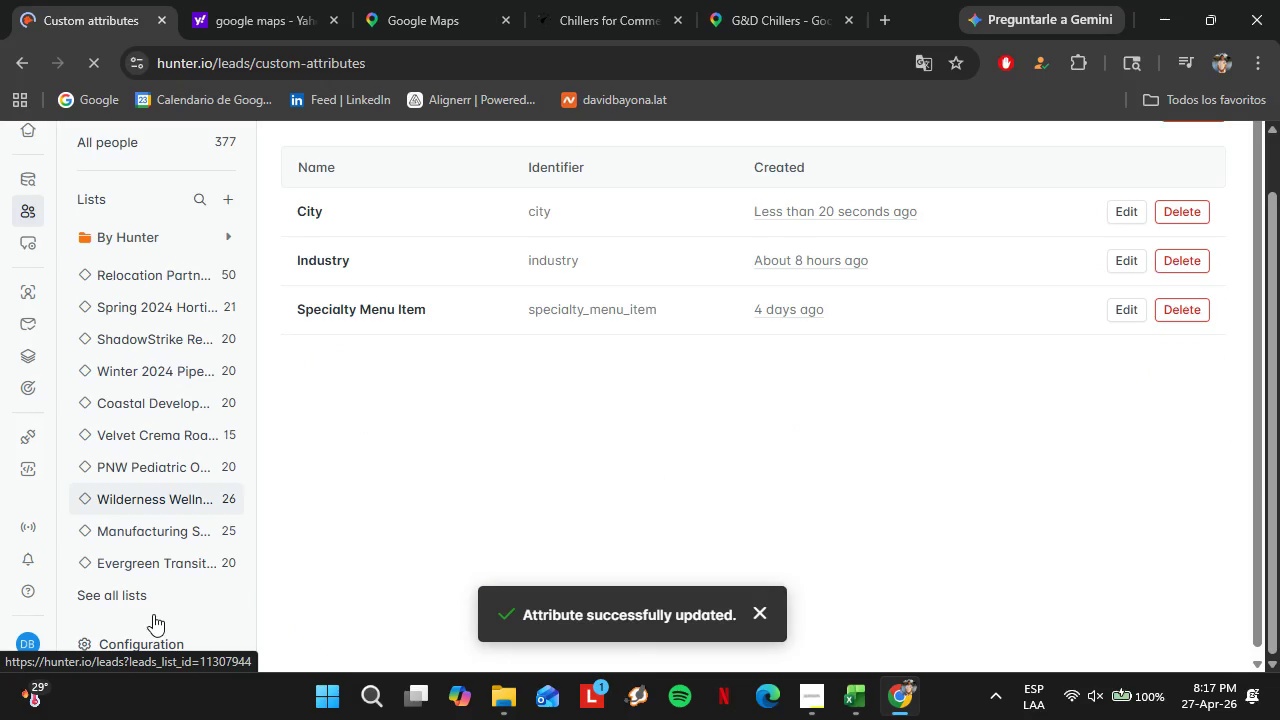 
left_click([119, 597])
 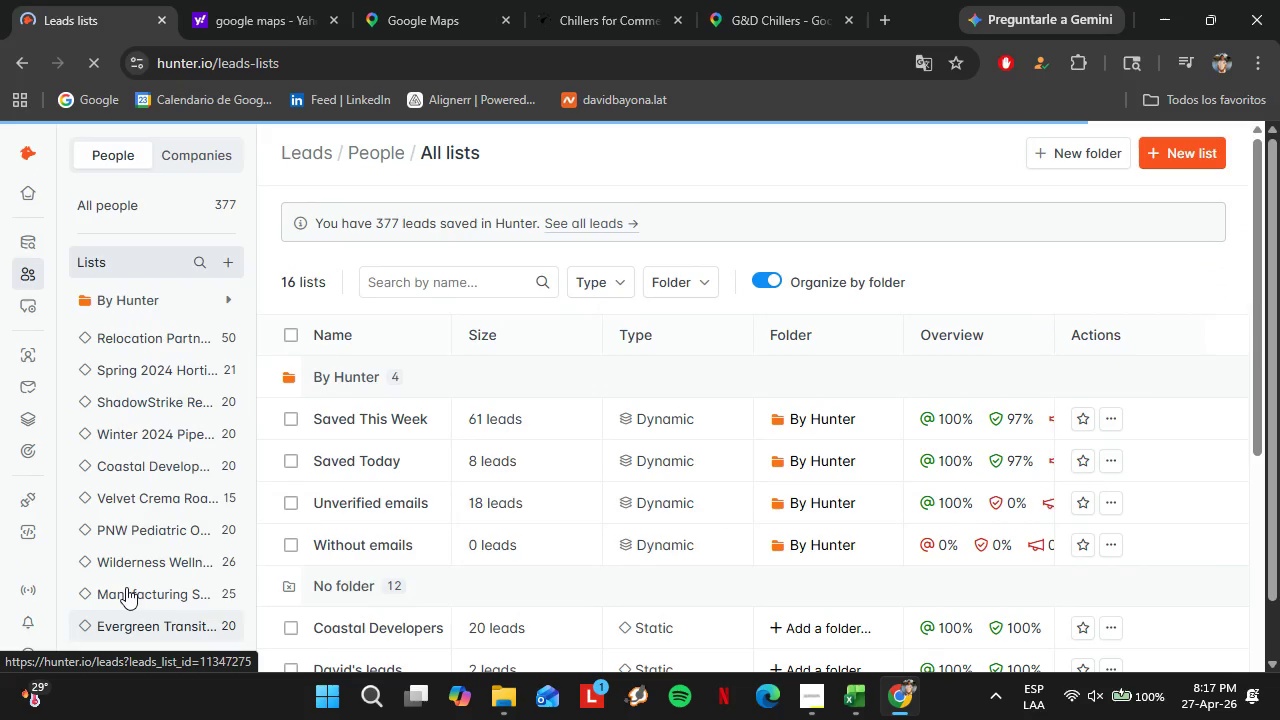 
scroll: coordinate [533, 394], scroll_direction: down, amount: 5.0
 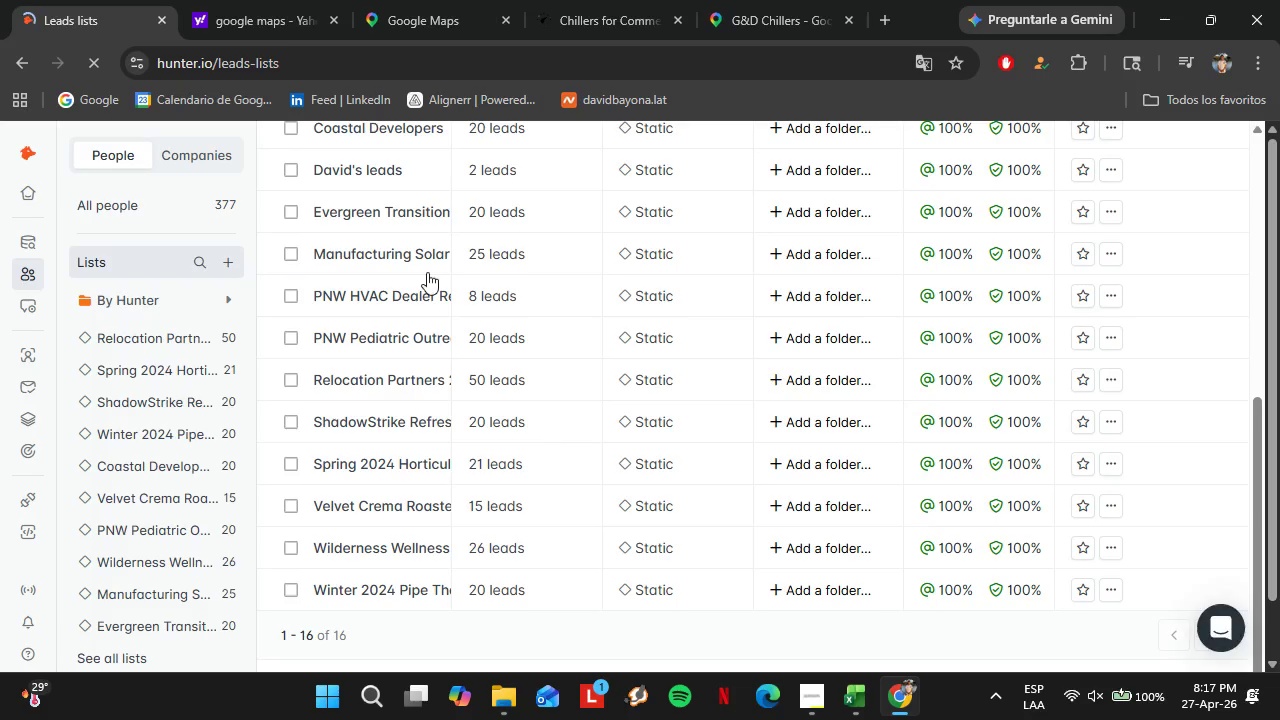 
left_click([400, 284])
 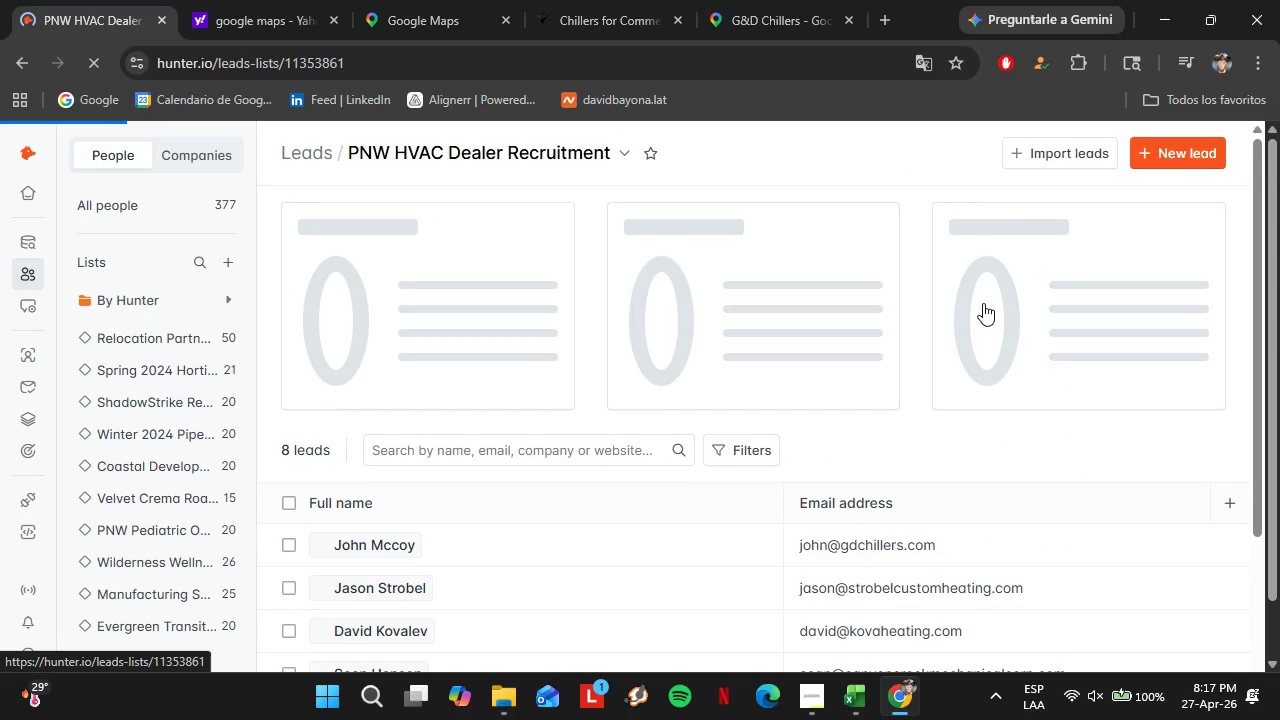 
scroll: coordinate [669, 525], scroll_direction: down, amount: 9.0
 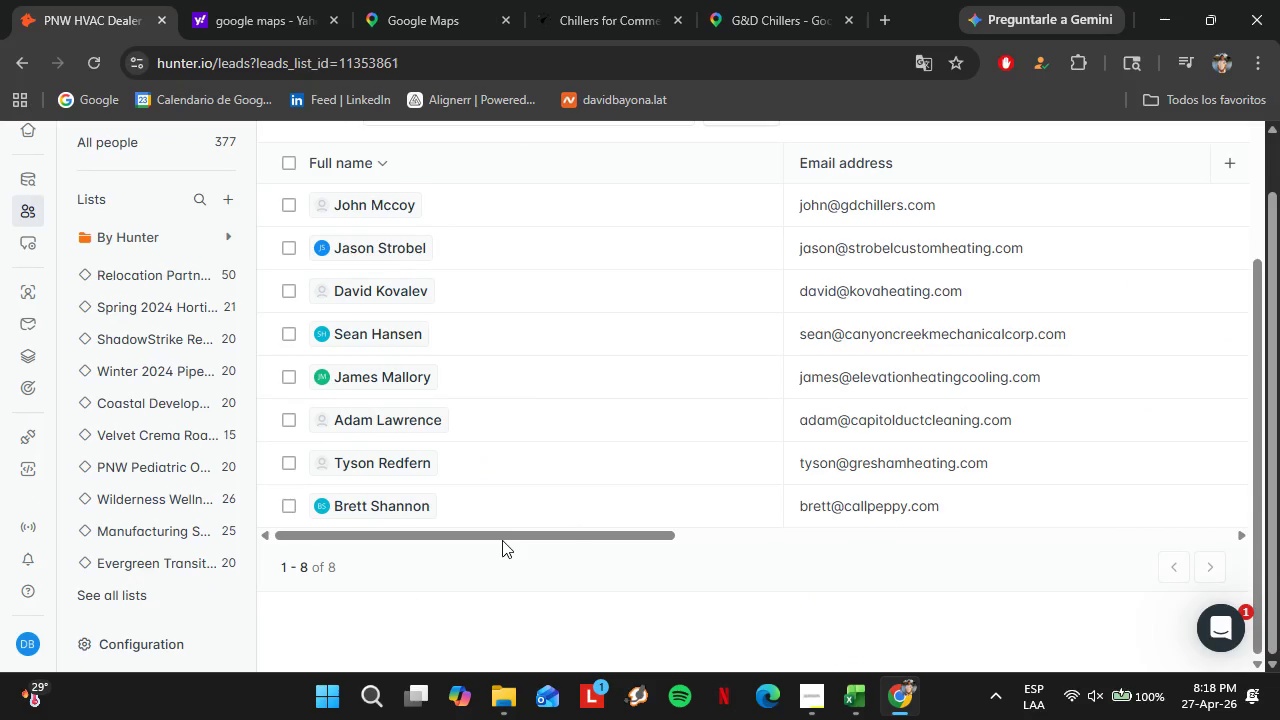 
left_click_drag(start_coordinate=[502, 540], to_coordinate=[1061, 533])
 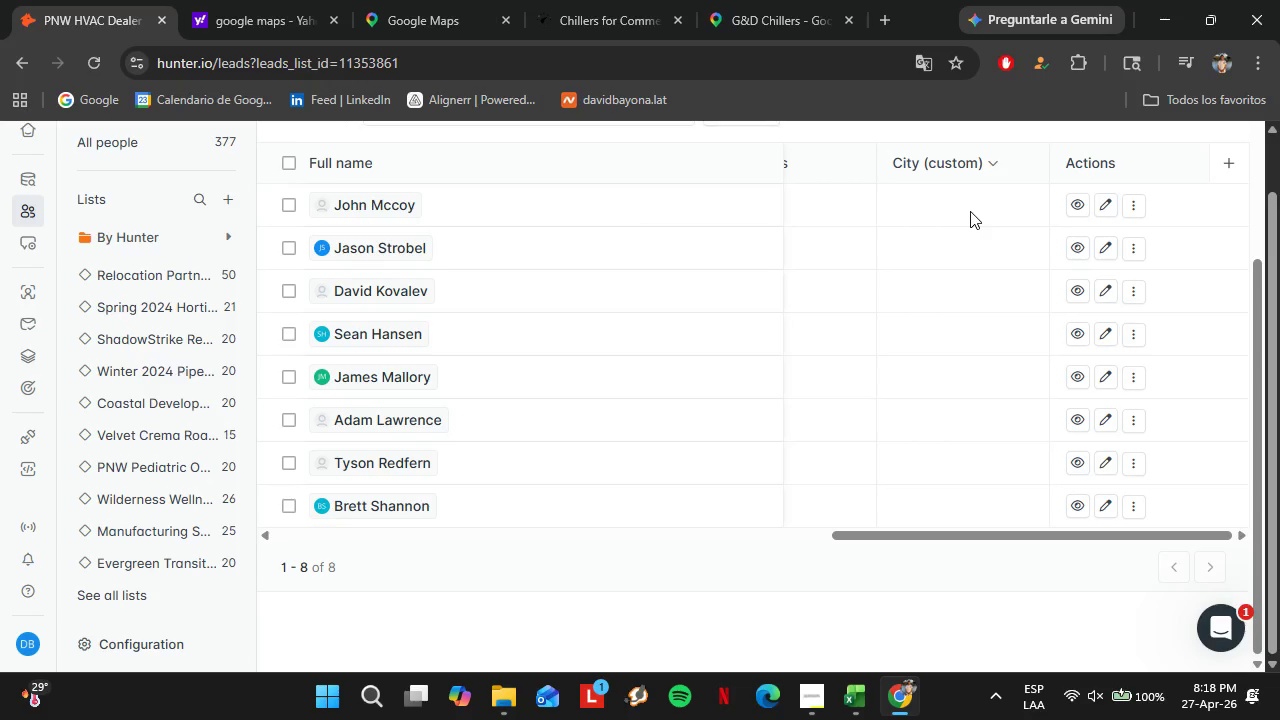 
double_click([970, 211])
 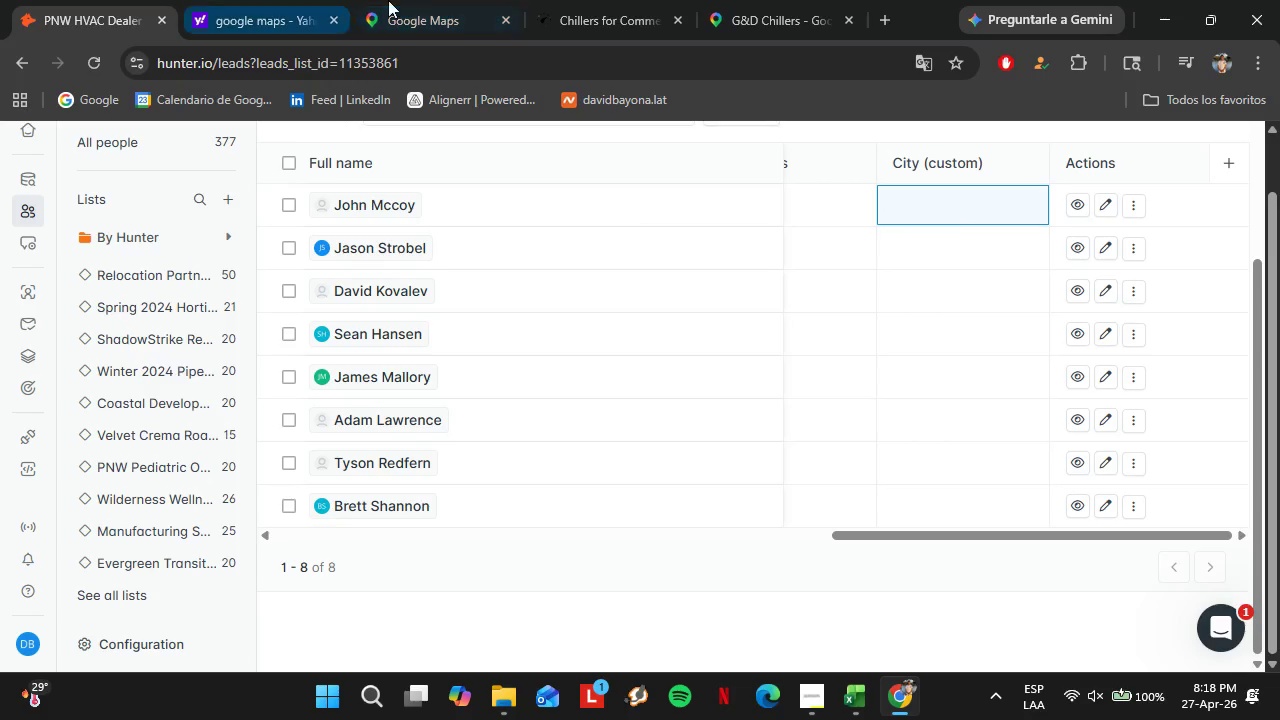 
left_click([435, 0])
 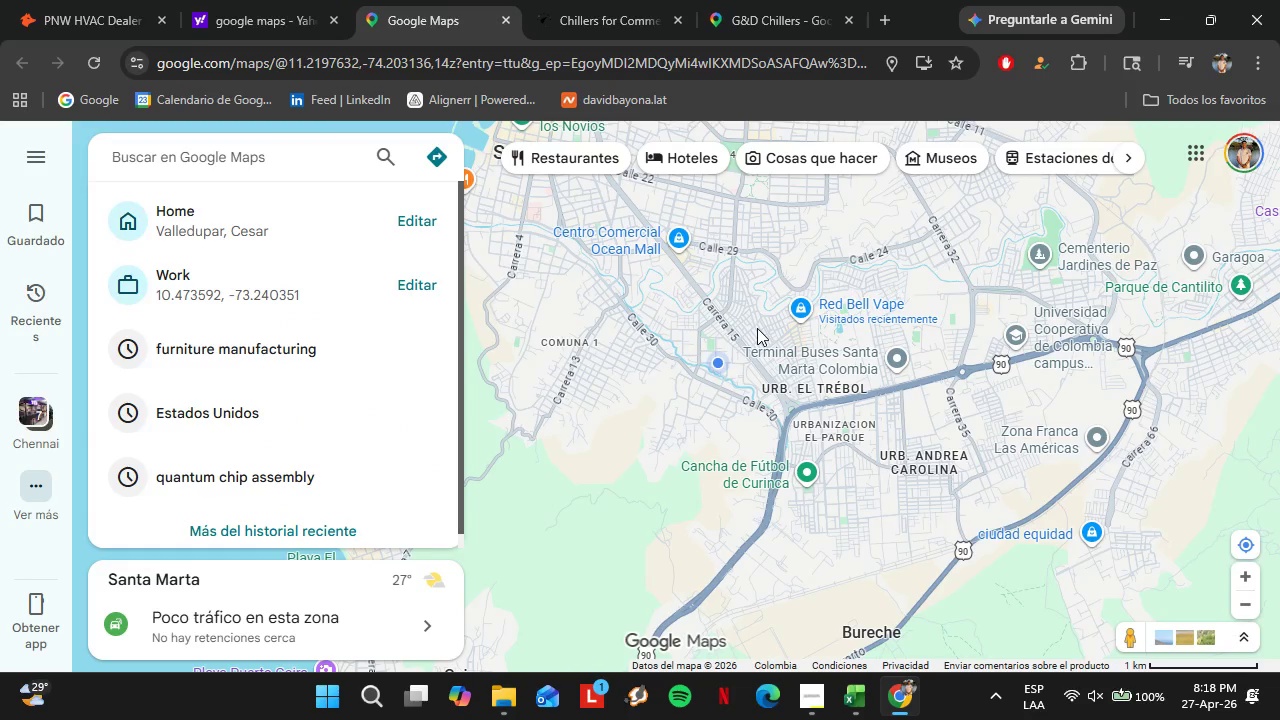 
left_click([756, 0])
 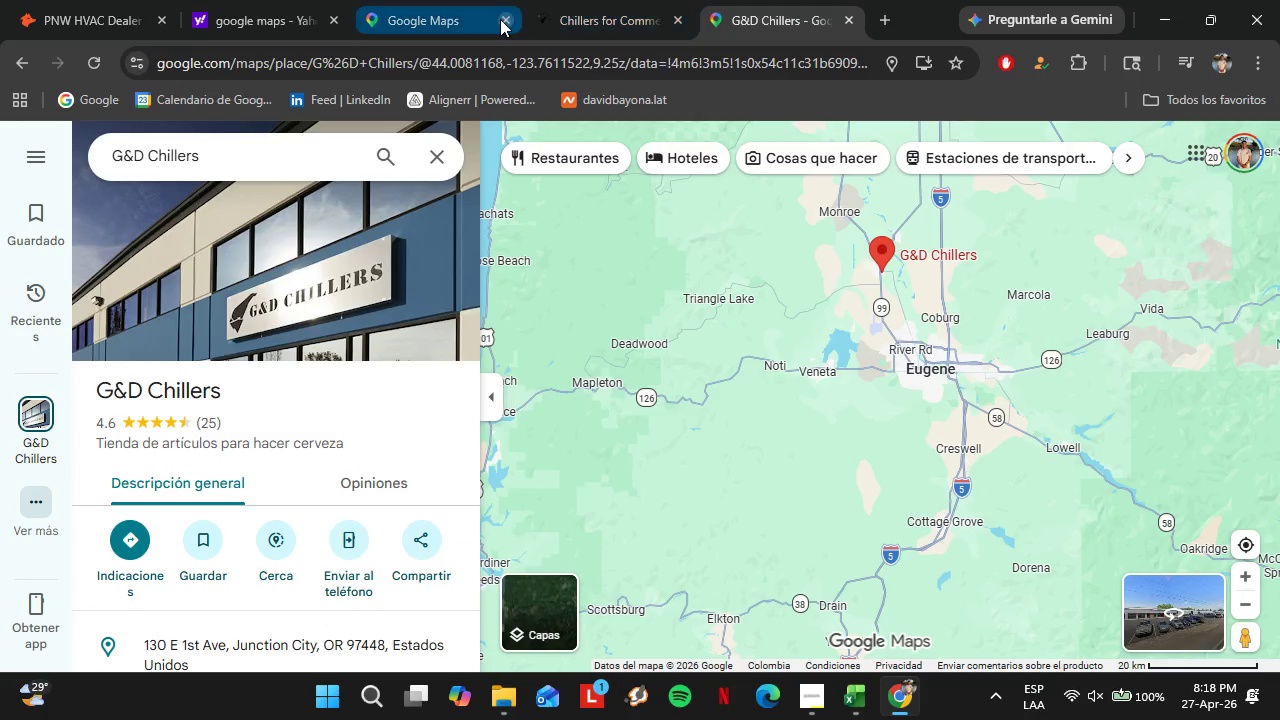 
left_click([499, 19])
 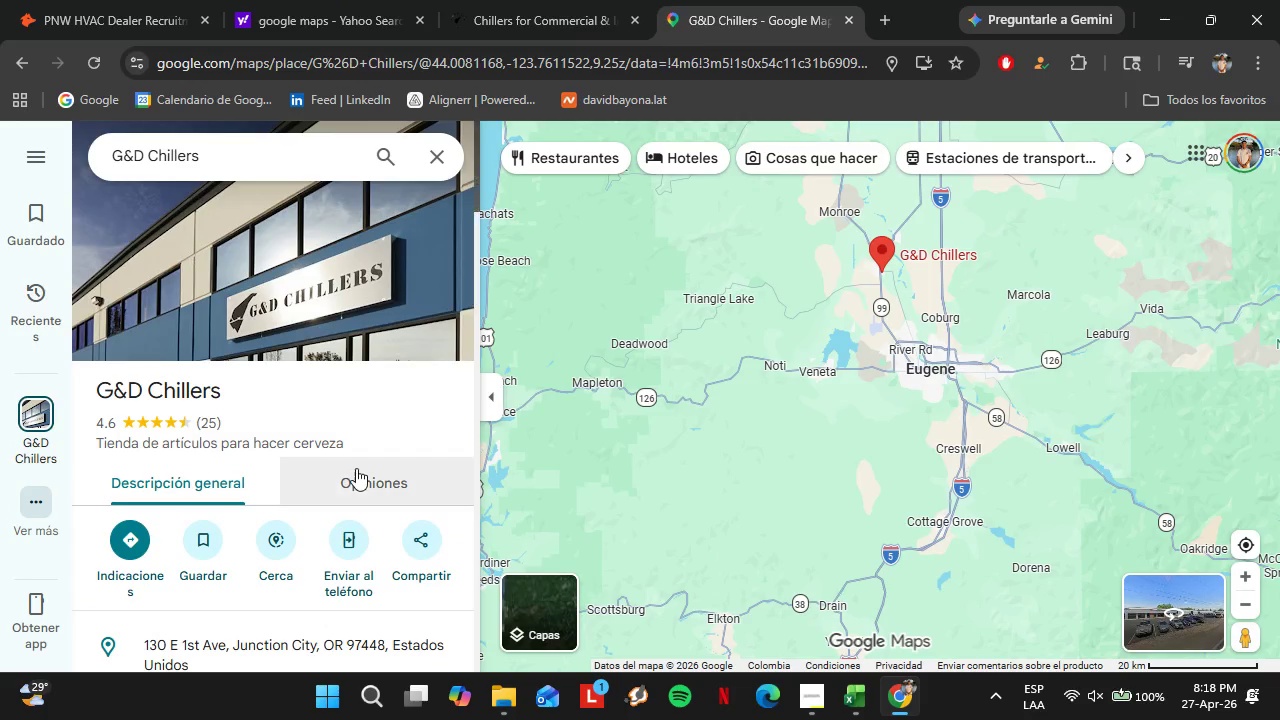 
scroll: coordinate [354, 467], scroll_direction: down, amount: 2.0
 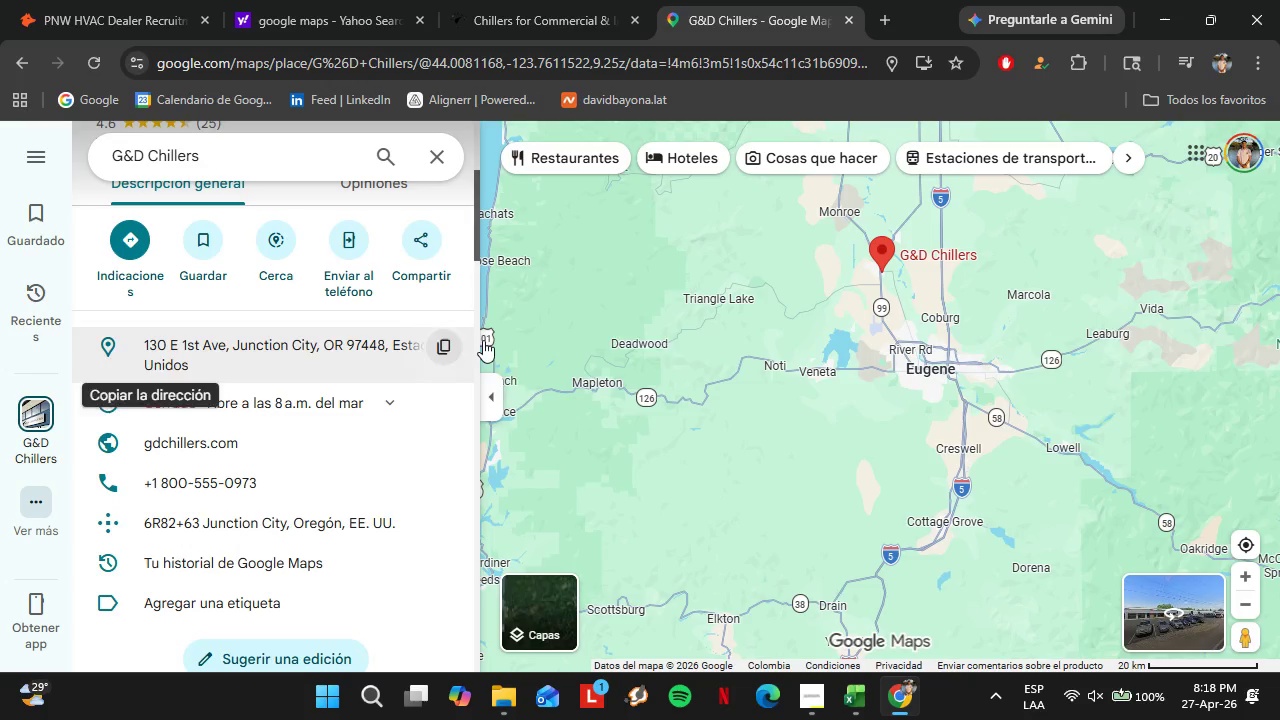 
wait(5.69)
 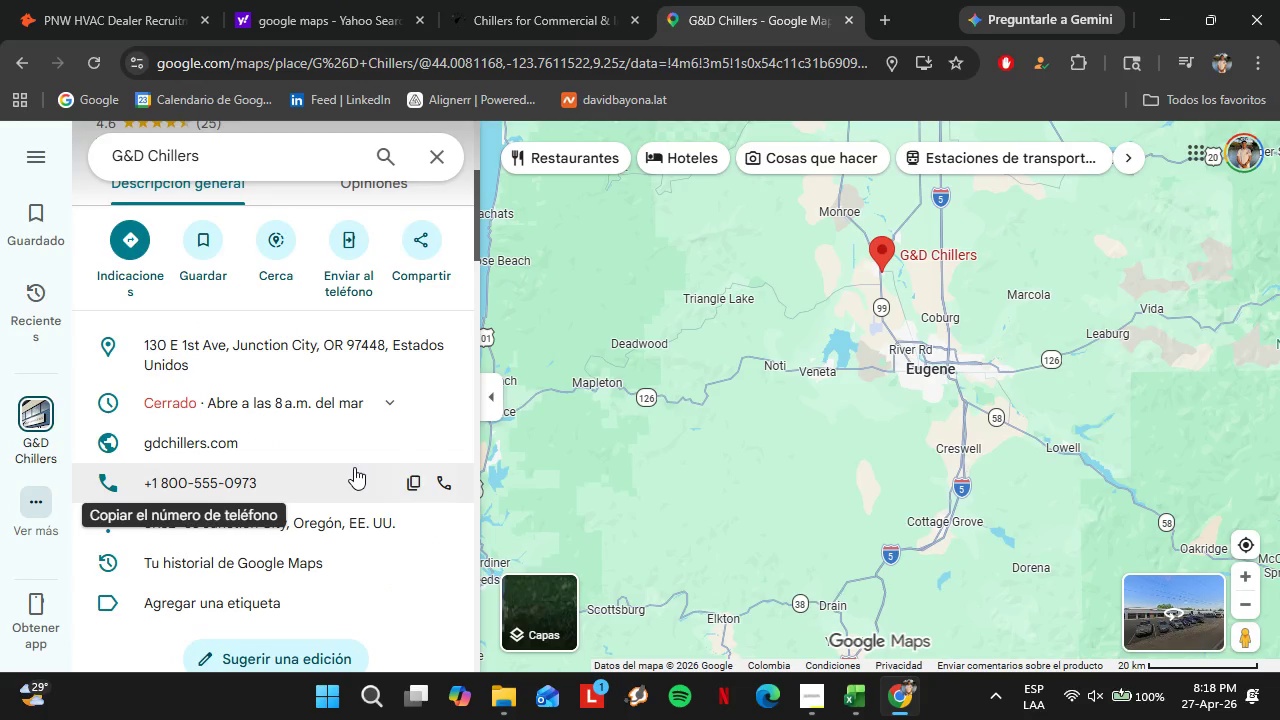 
left_click_drag(start_coordinate=[850, 371], to_coordinate=[815, 397])
 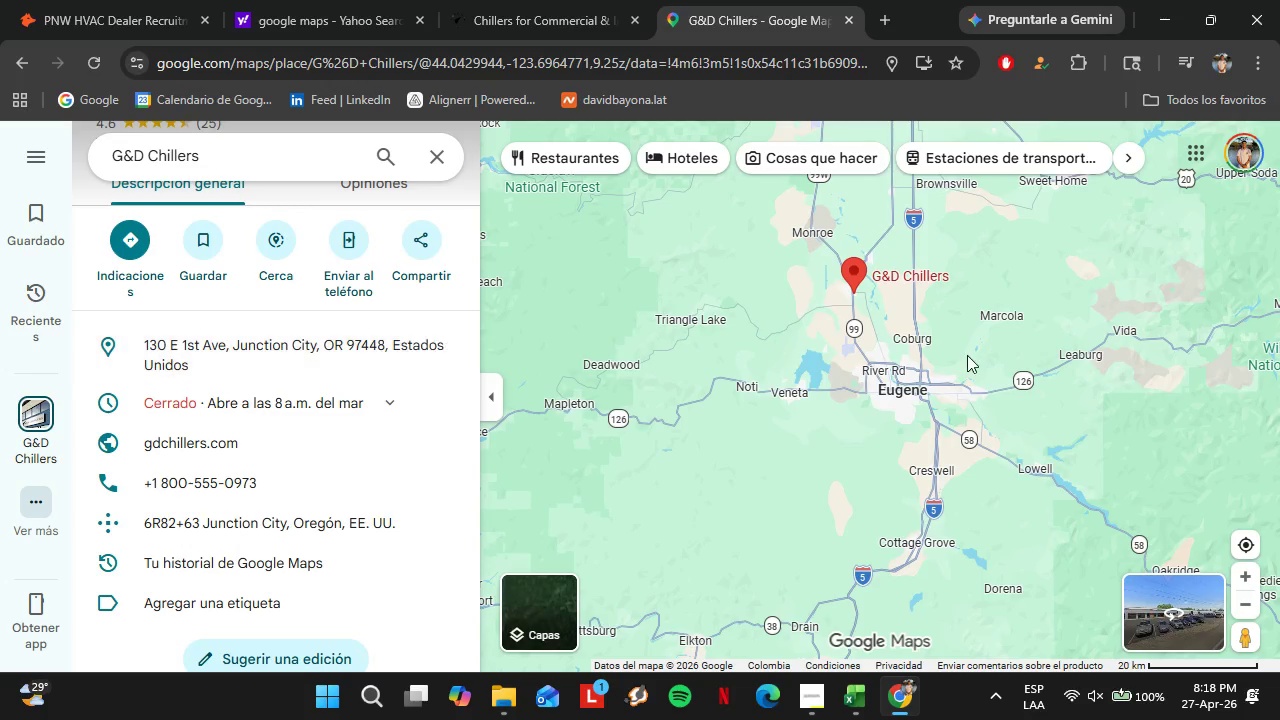 
left_click_drag(start_coordinate=[967, 355], to_coordinate=[828, 431])
 